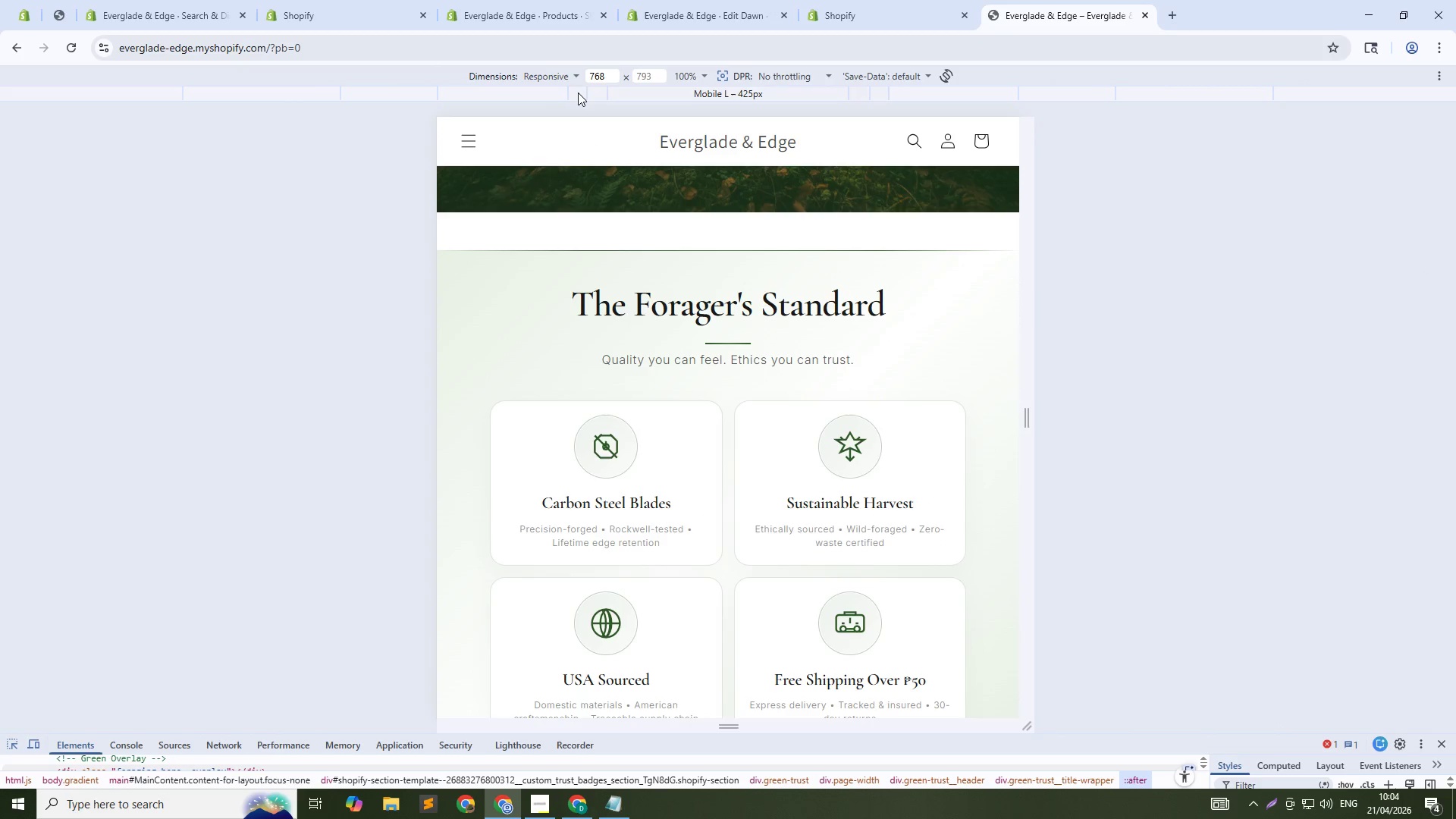 
left_click([578, 93])
 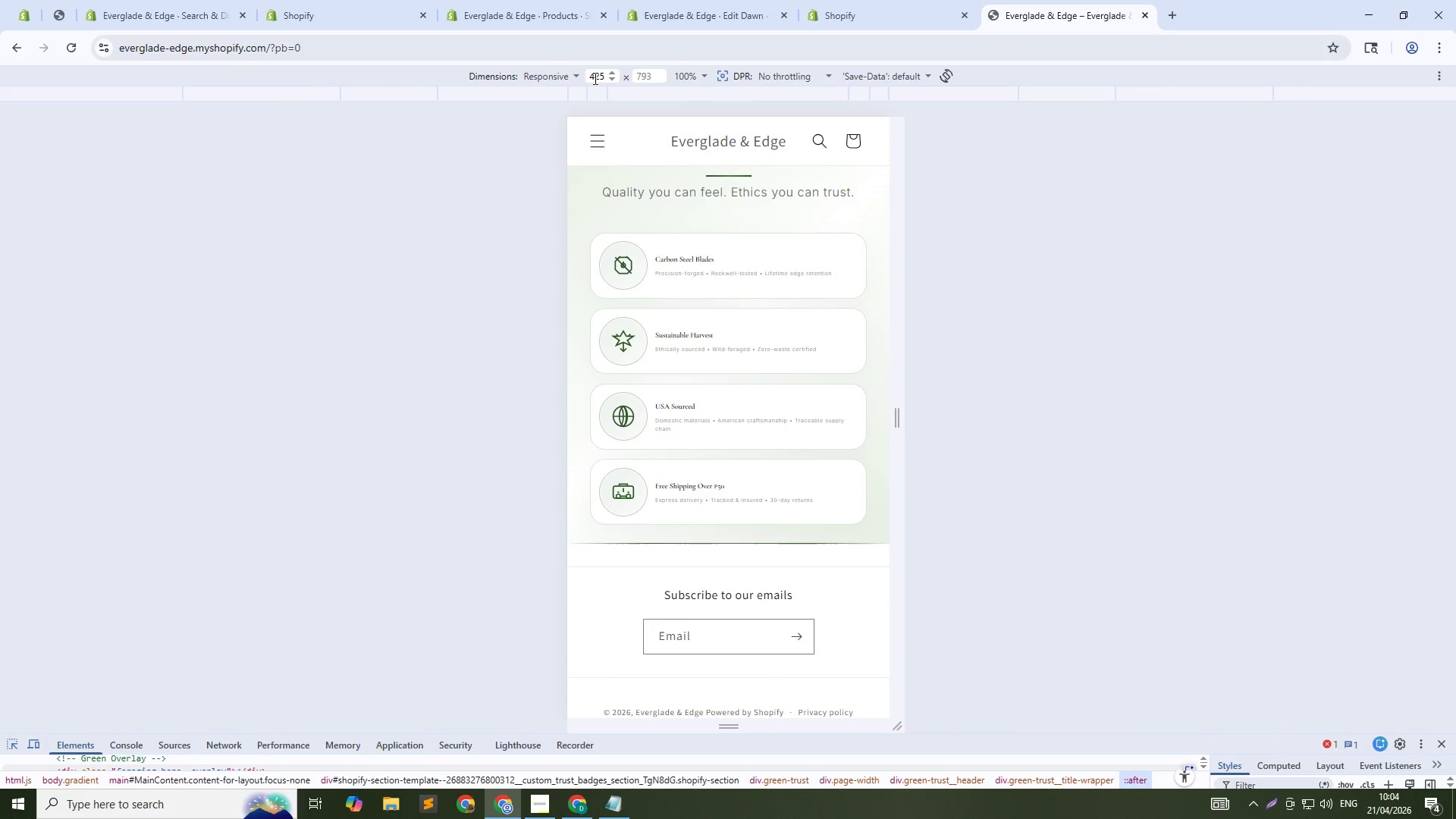 
left_click([510, 90])
 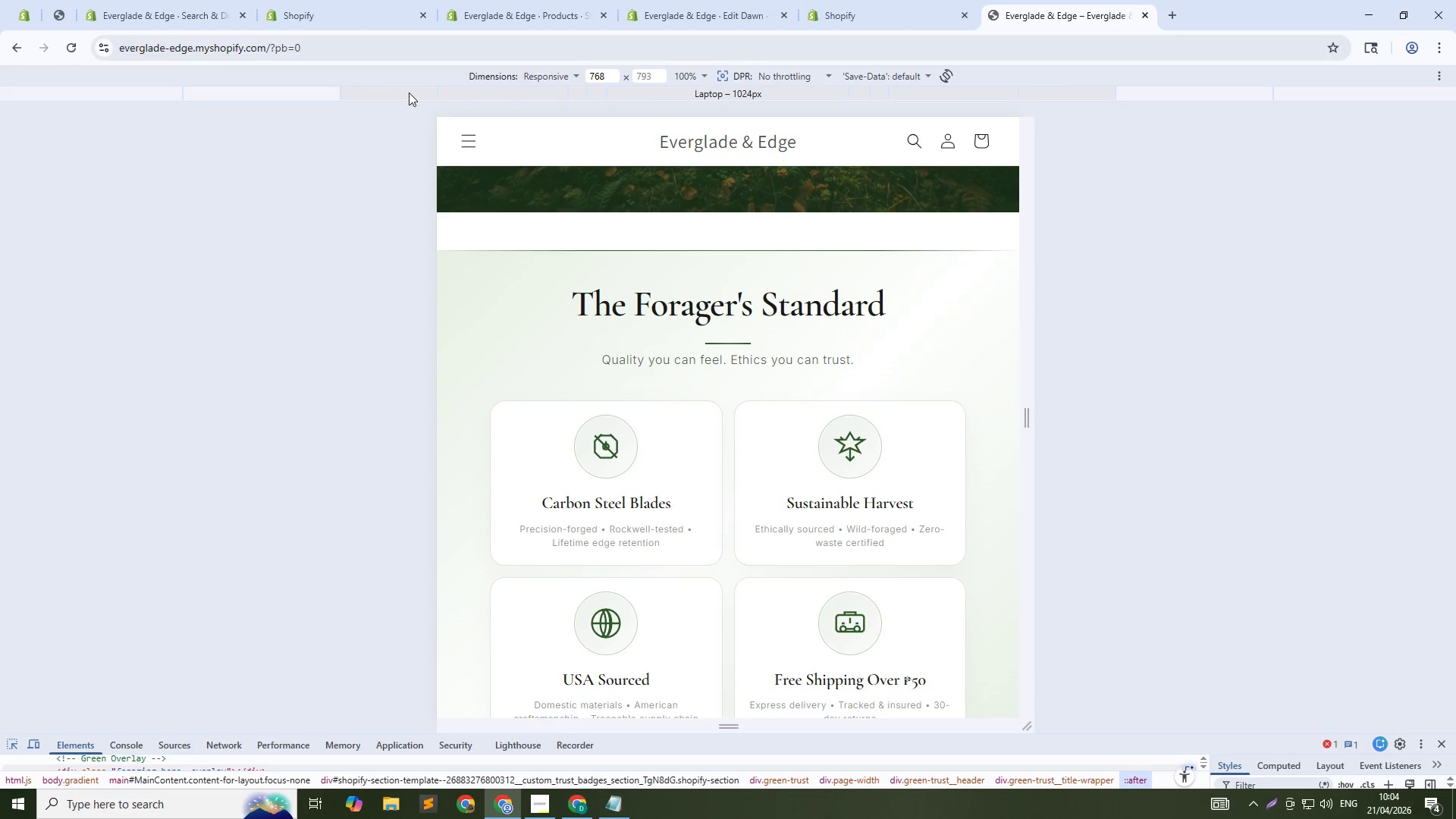 
left_click([409, 93])
 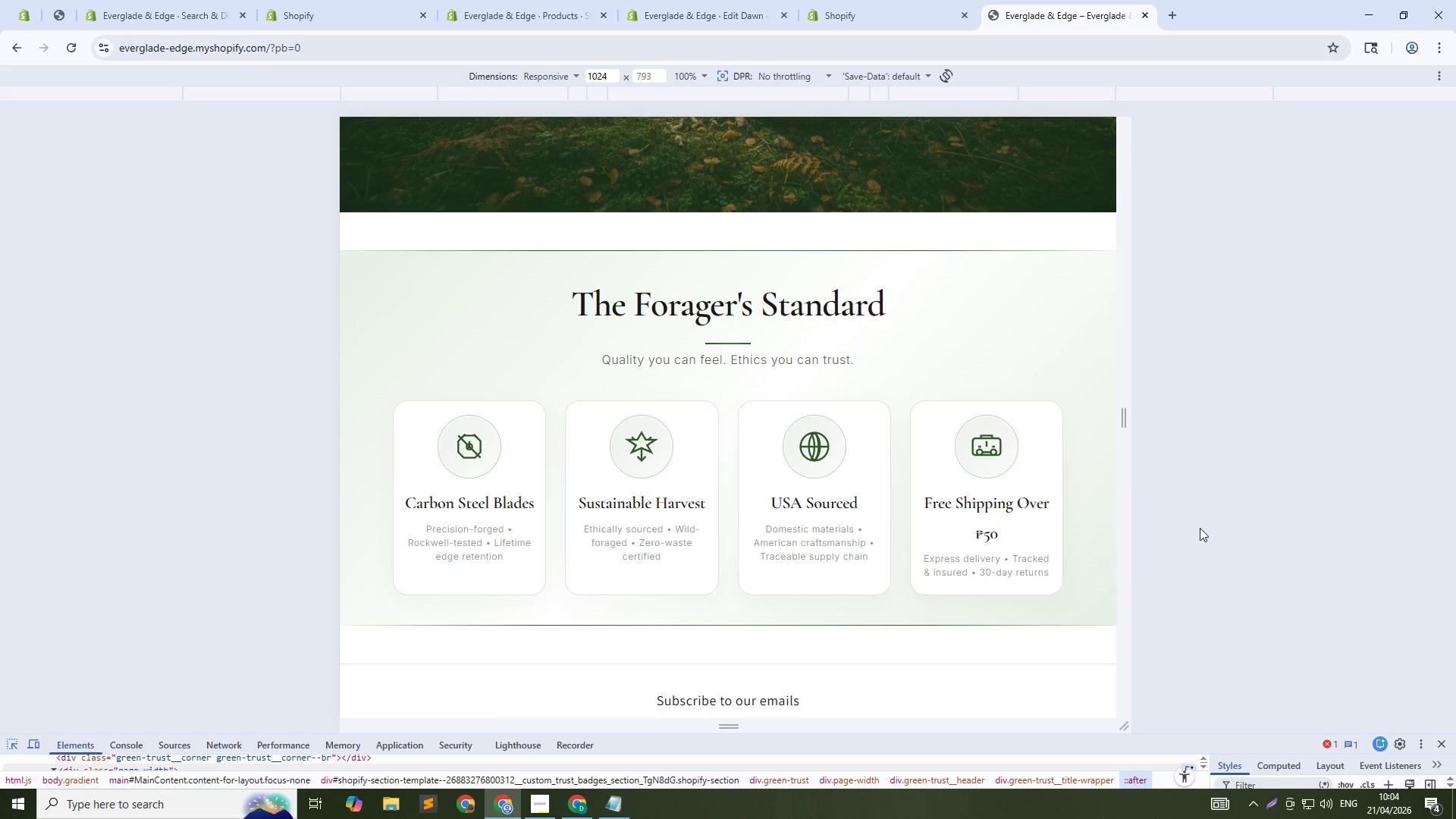 
wait(5.72)
 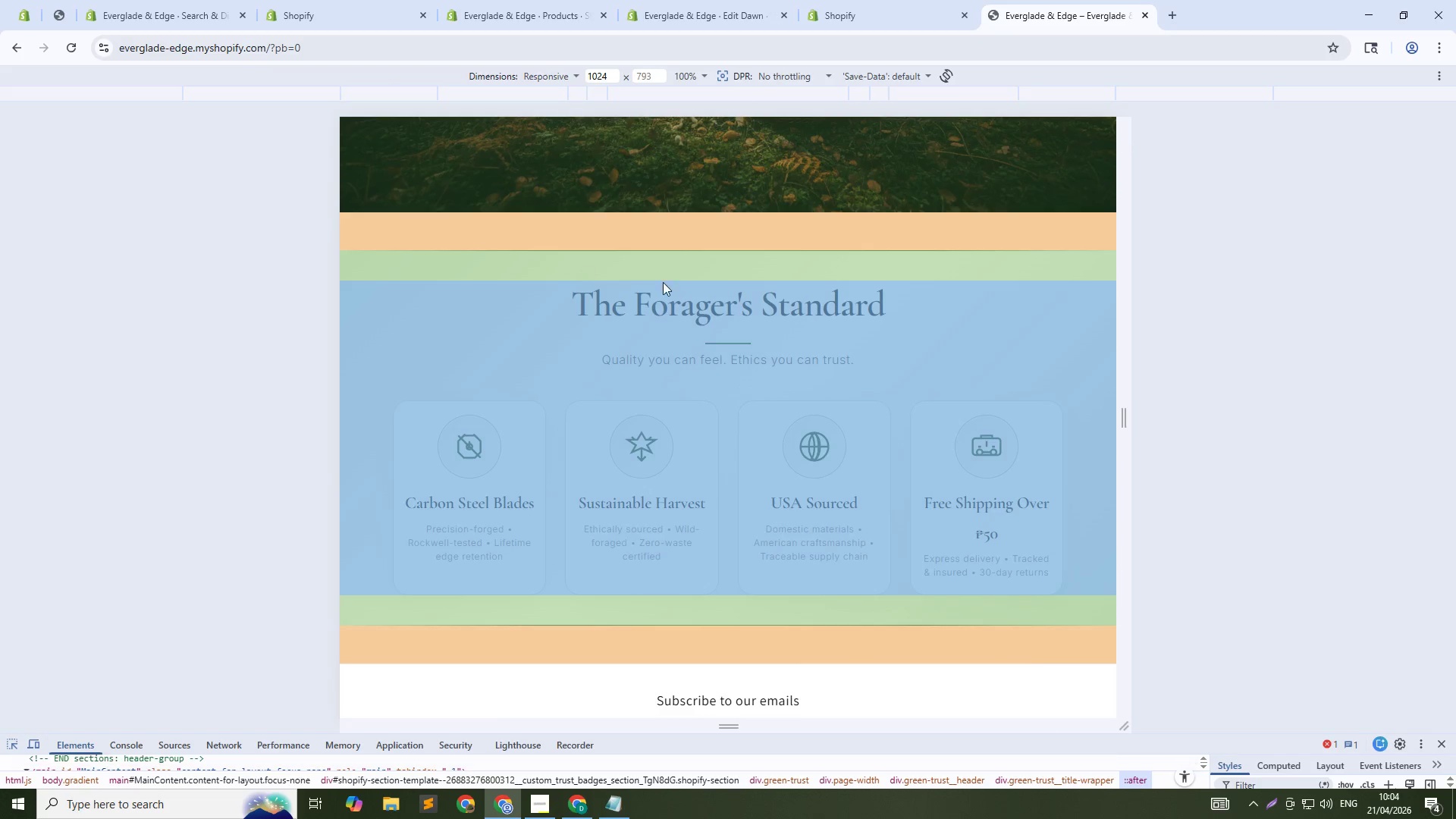 
left_click_drag(start_coordinate=[1210, 736], to_coordinate=[1206, 586])
 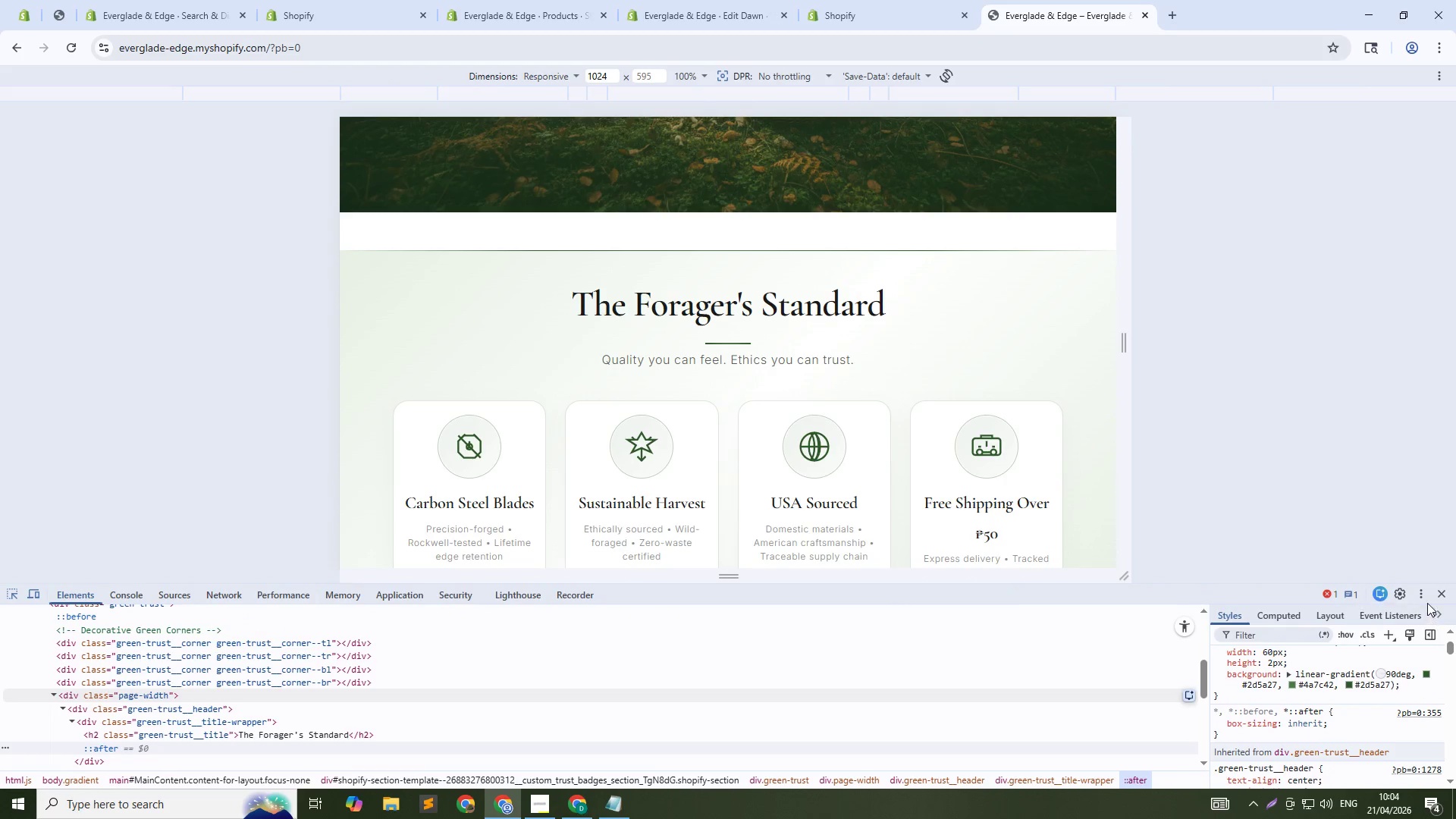 
left_click([1427, 598])
 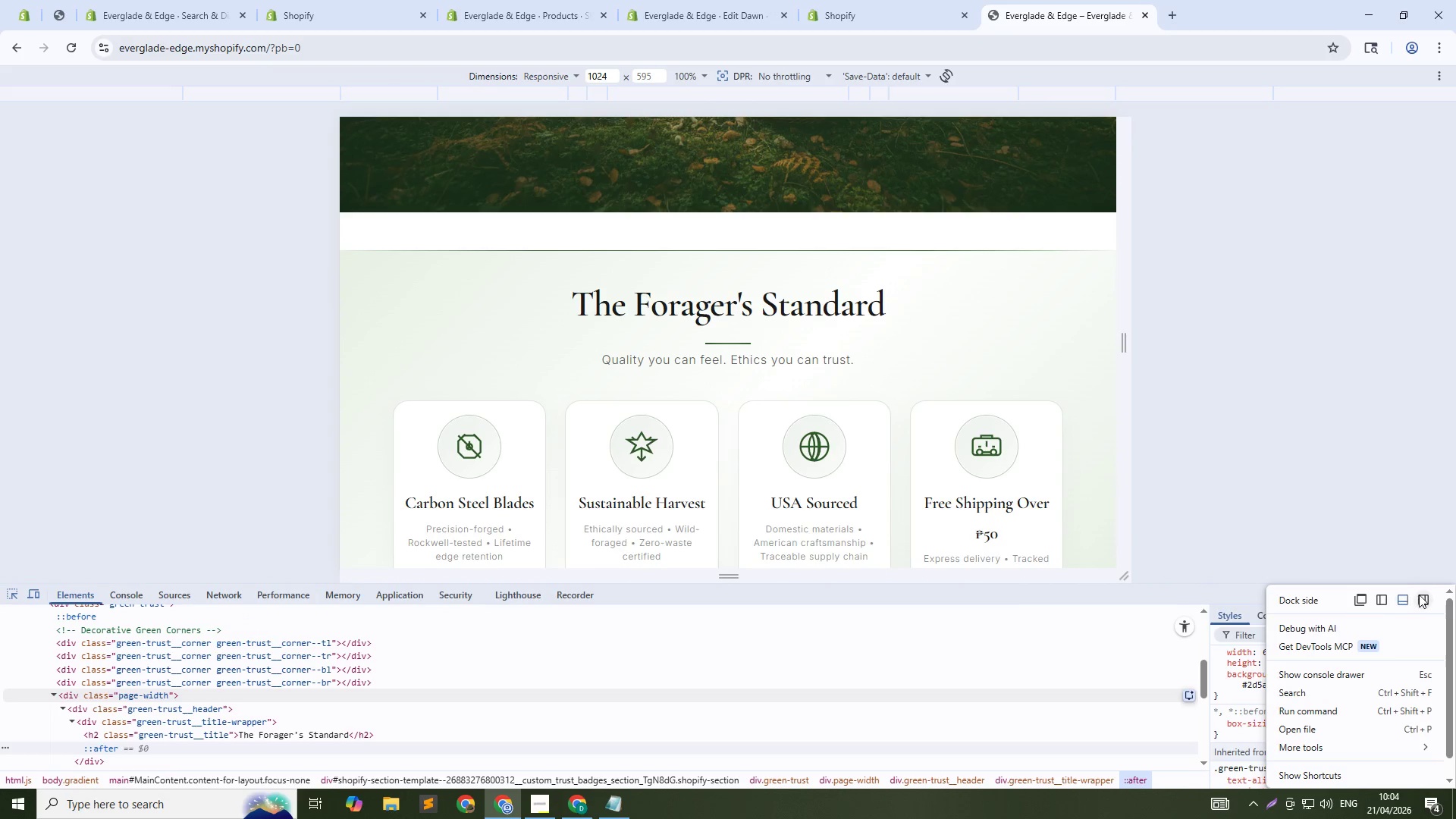 
left_click([1423, 595])
 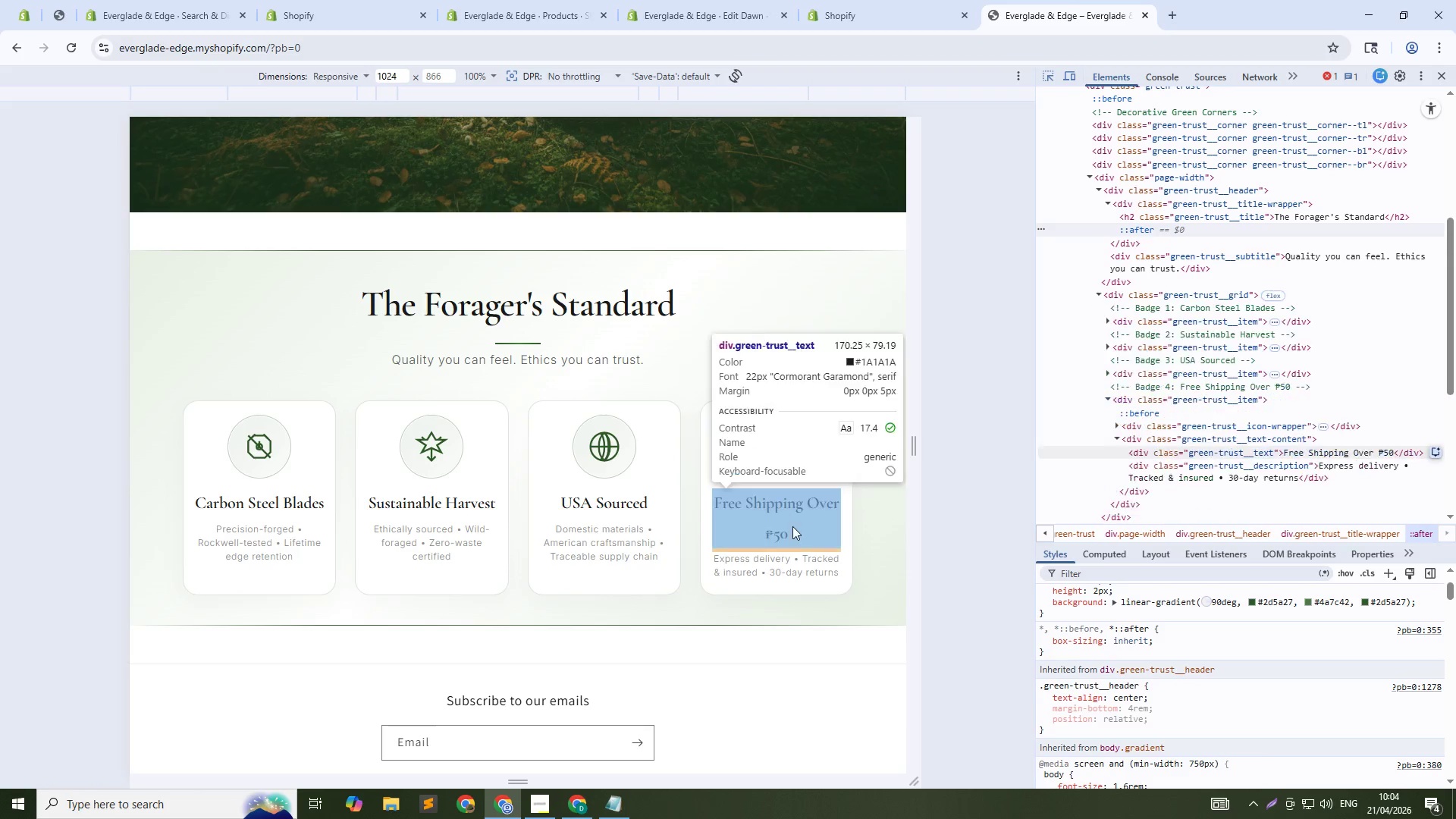 
left_click([778, 515])
 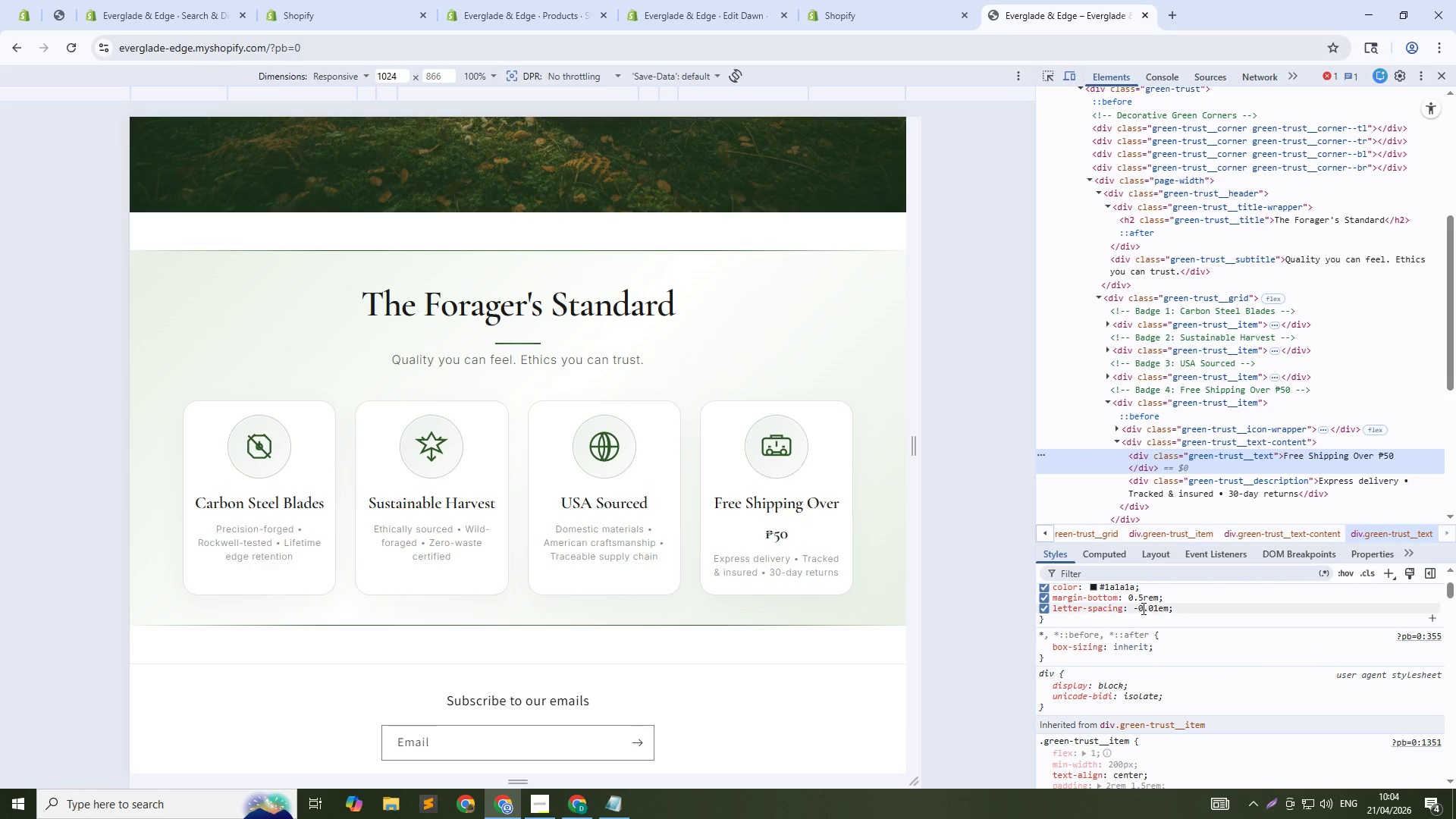 
left_click([1146, 607])
 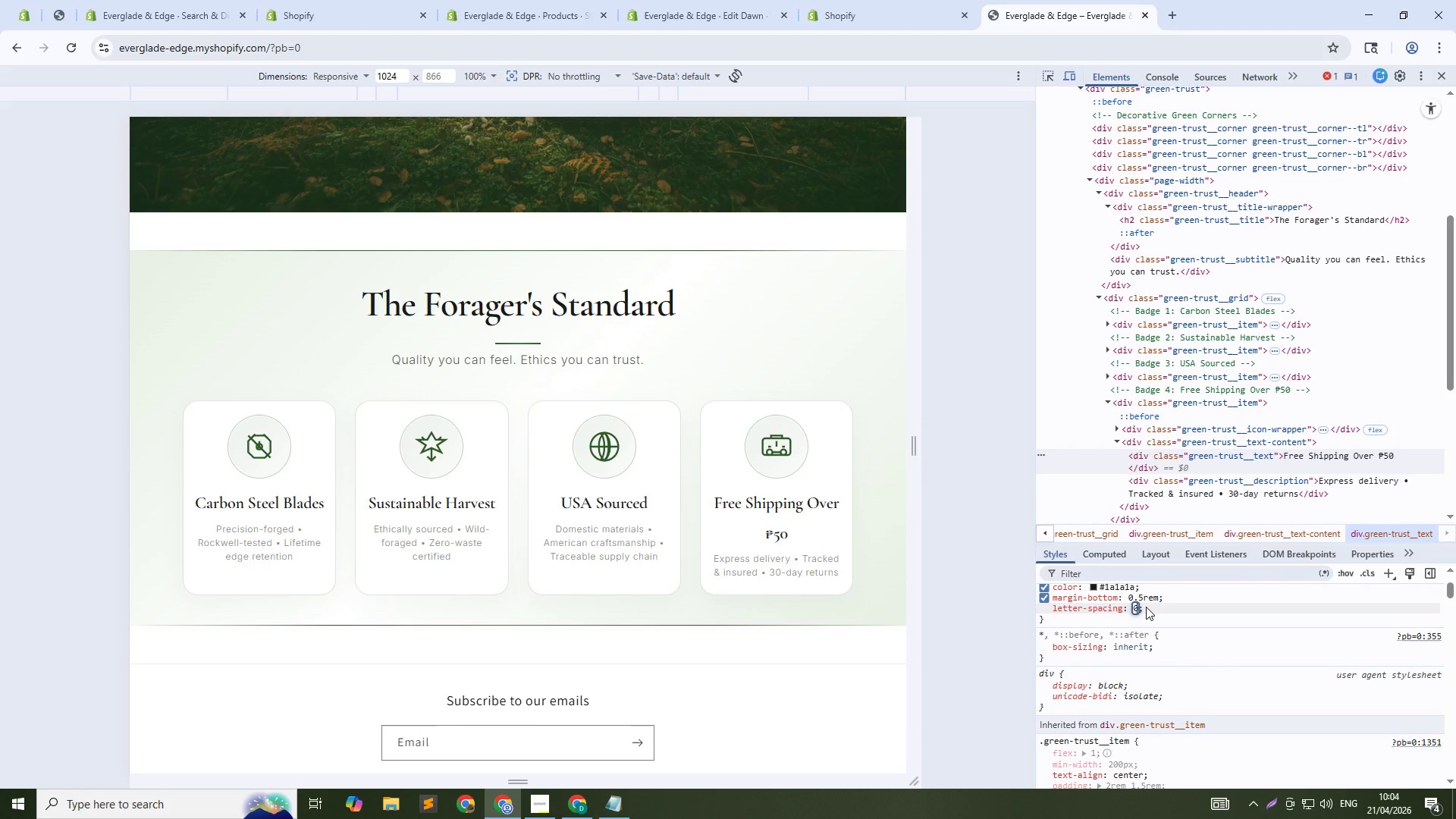 
key(Numpad0)
 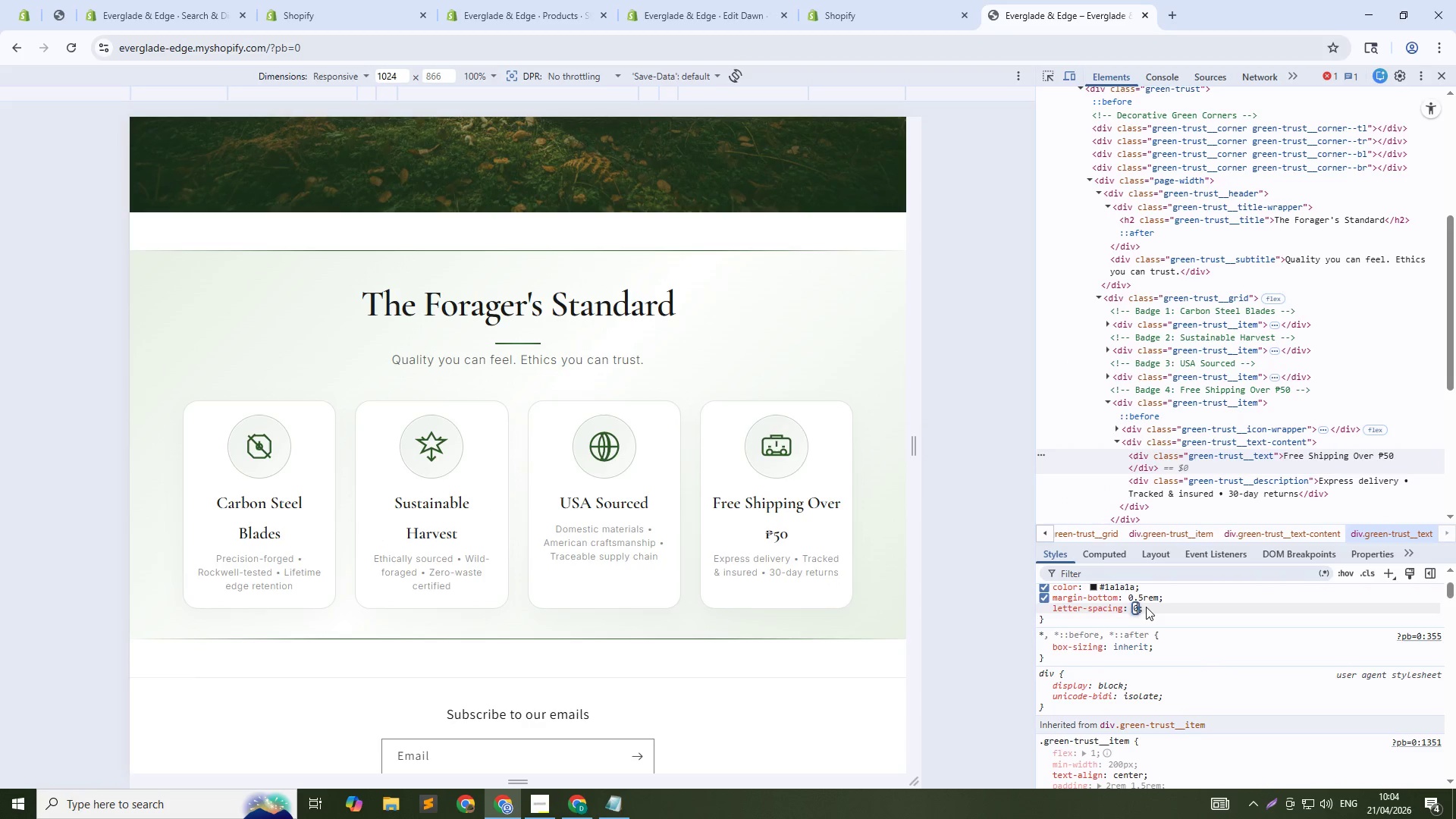 
key(NumpadEnter)
 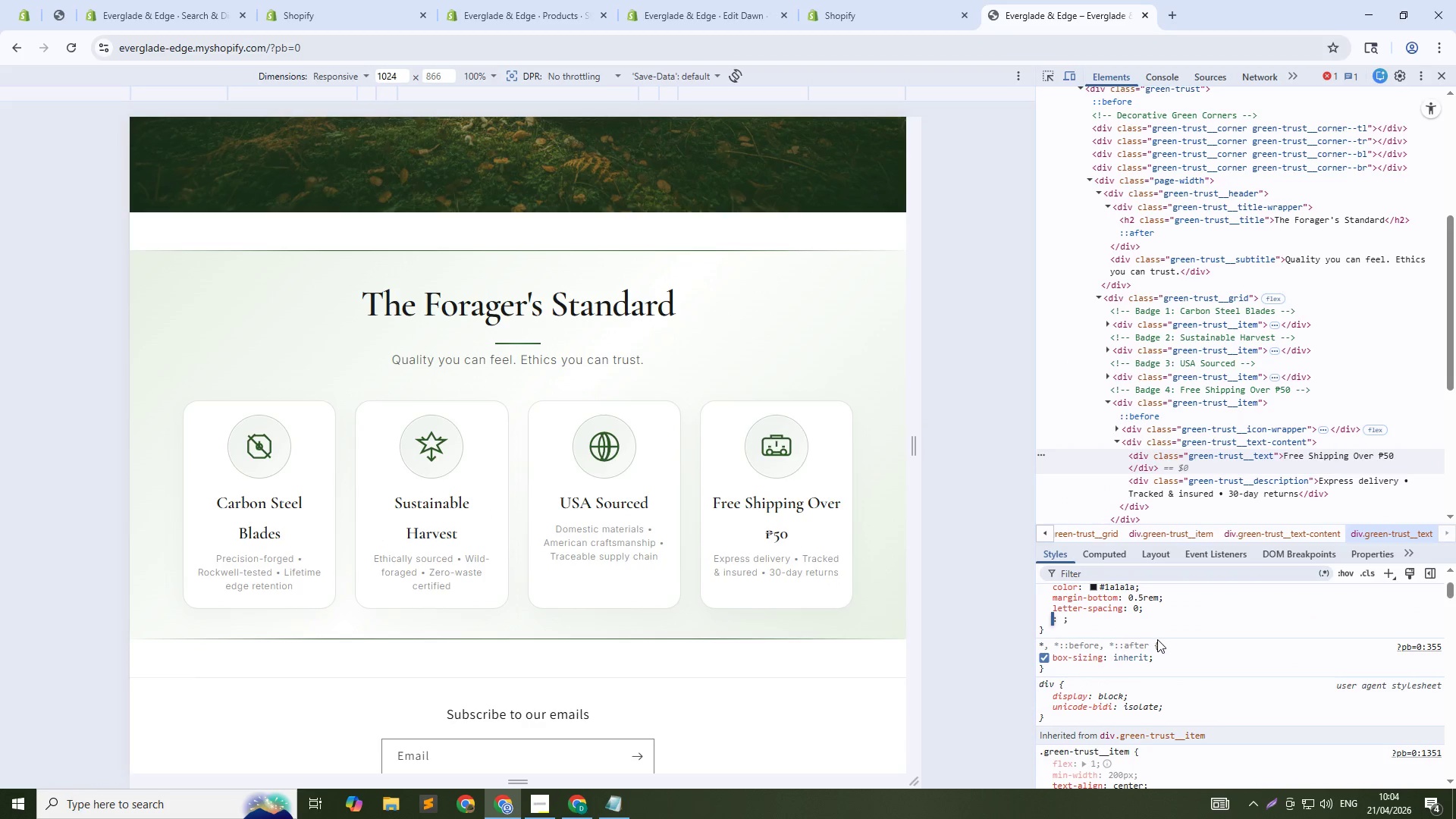 
scroll: coordinate [1161, 640], scroll_direction: up, amount: 1.0
 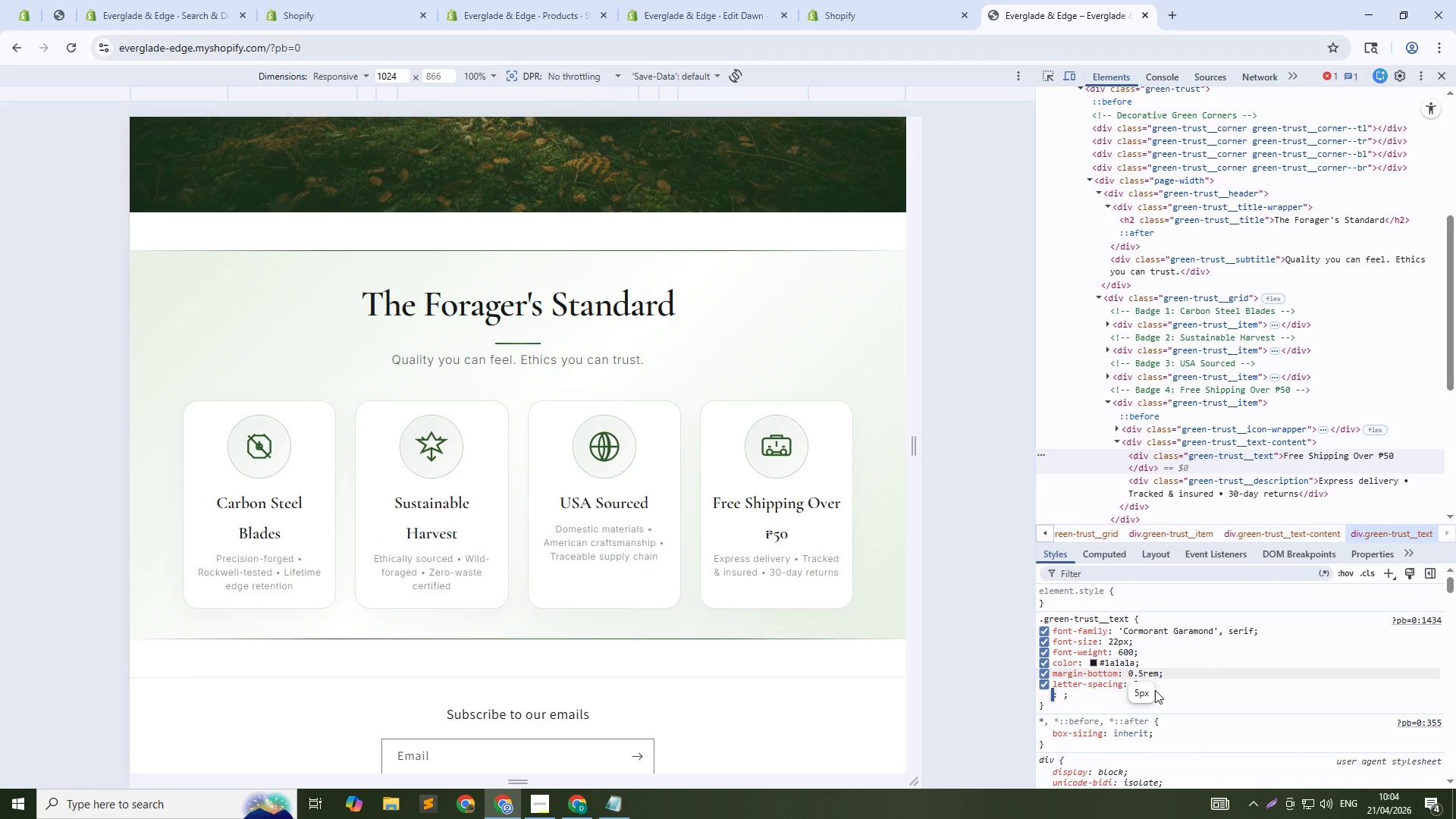 
type(li)
 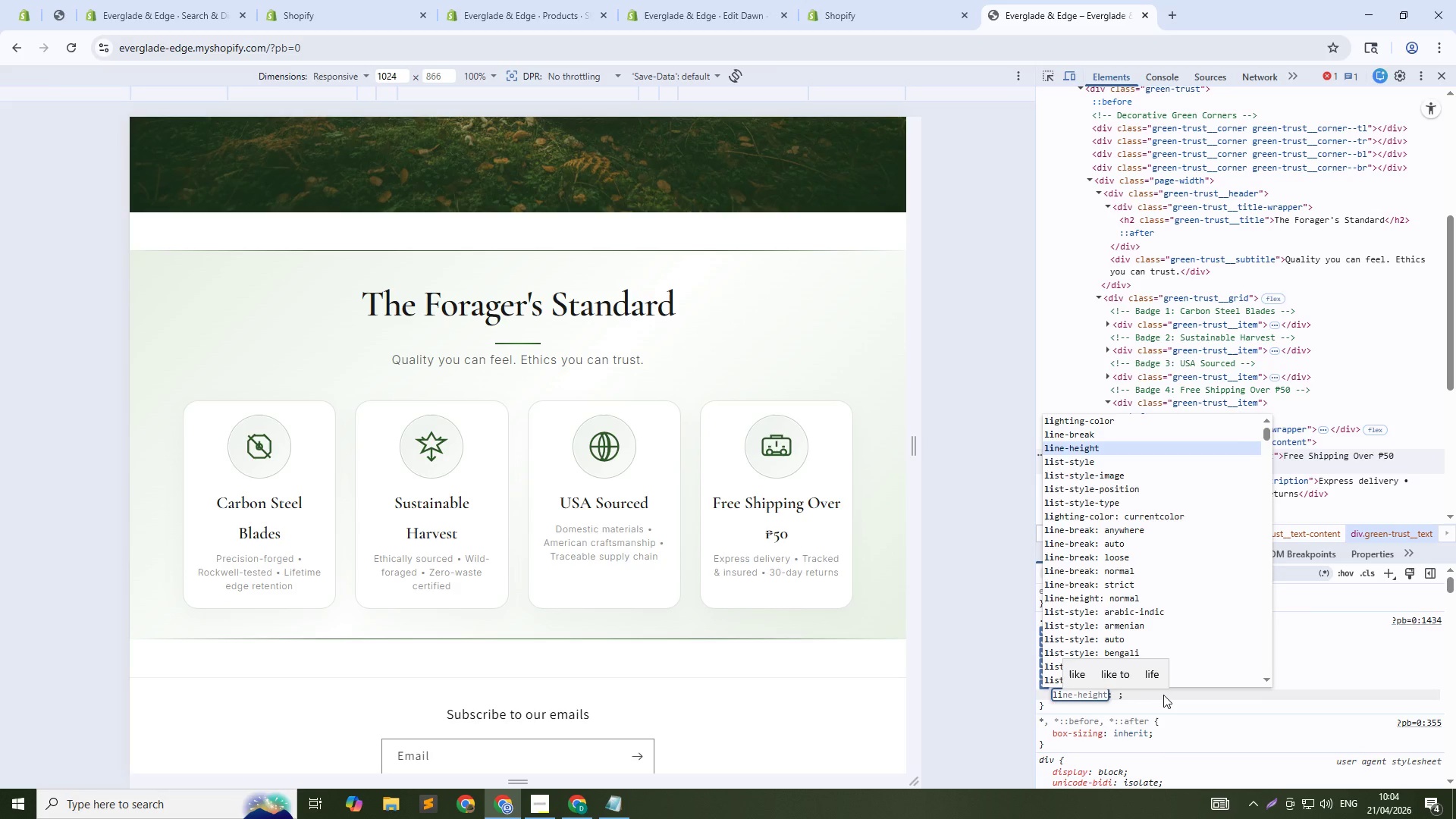 
key(Enter)
 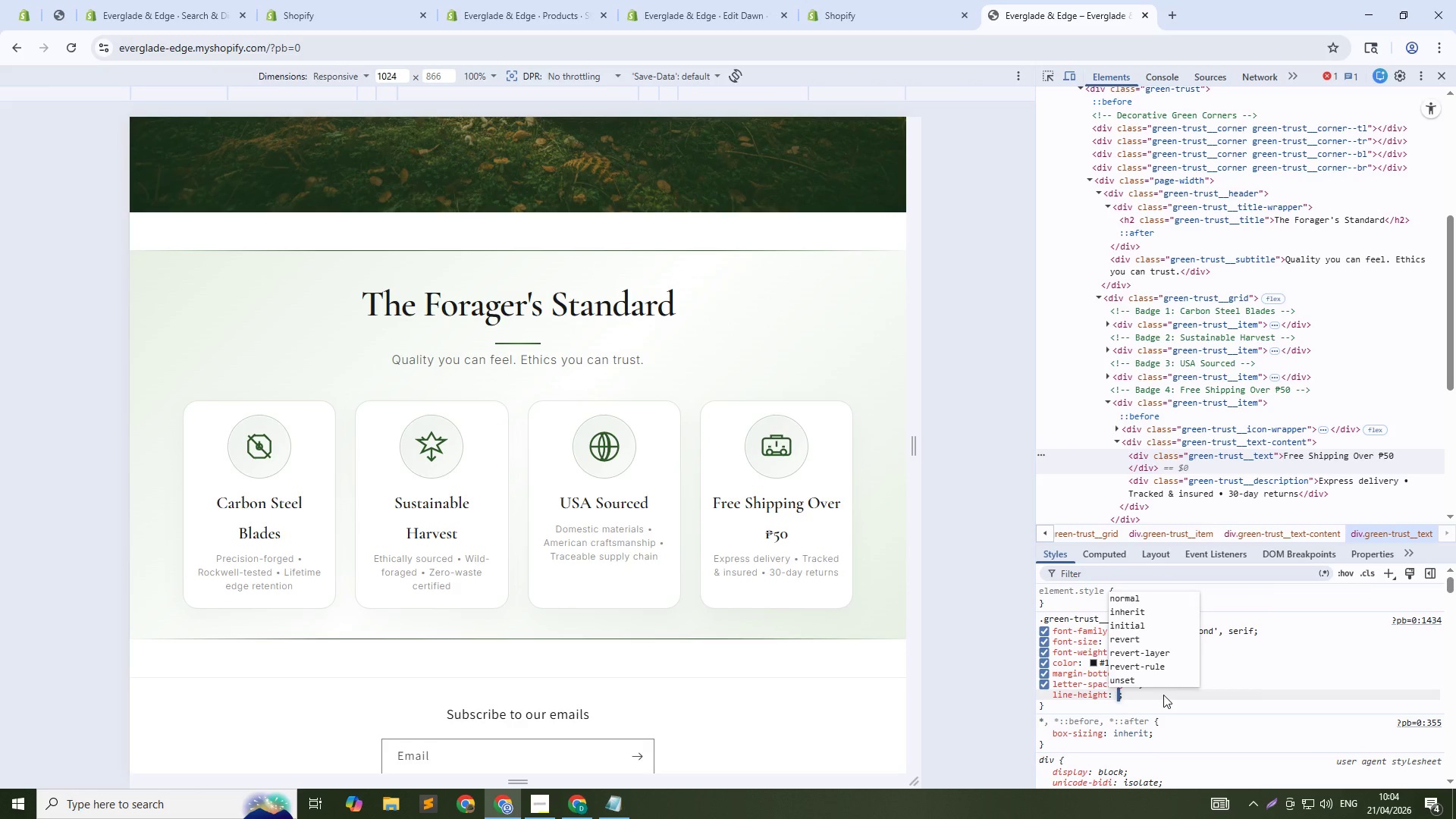 
key(Numpad1)
 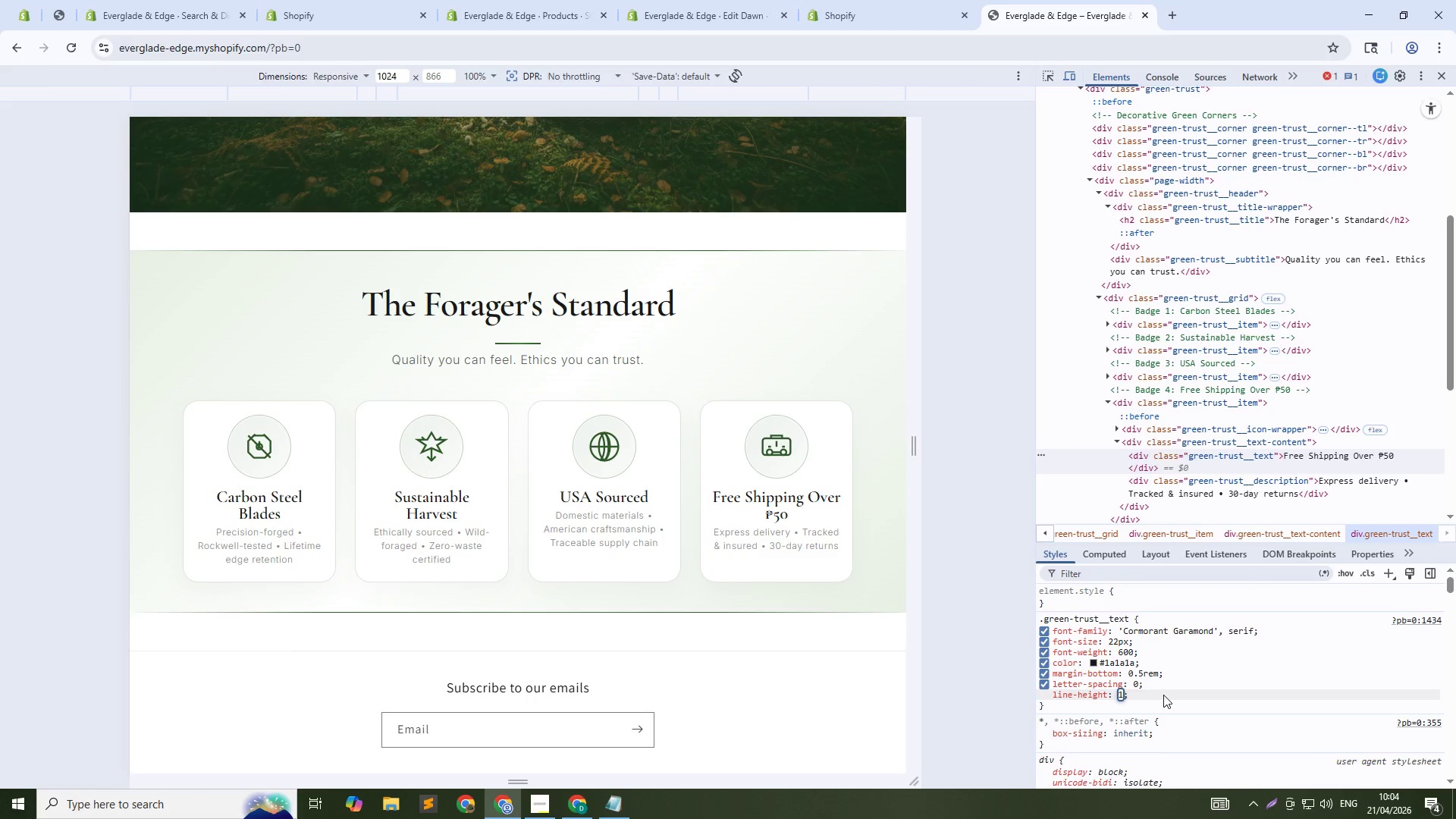 
key(NumpadEnter)
 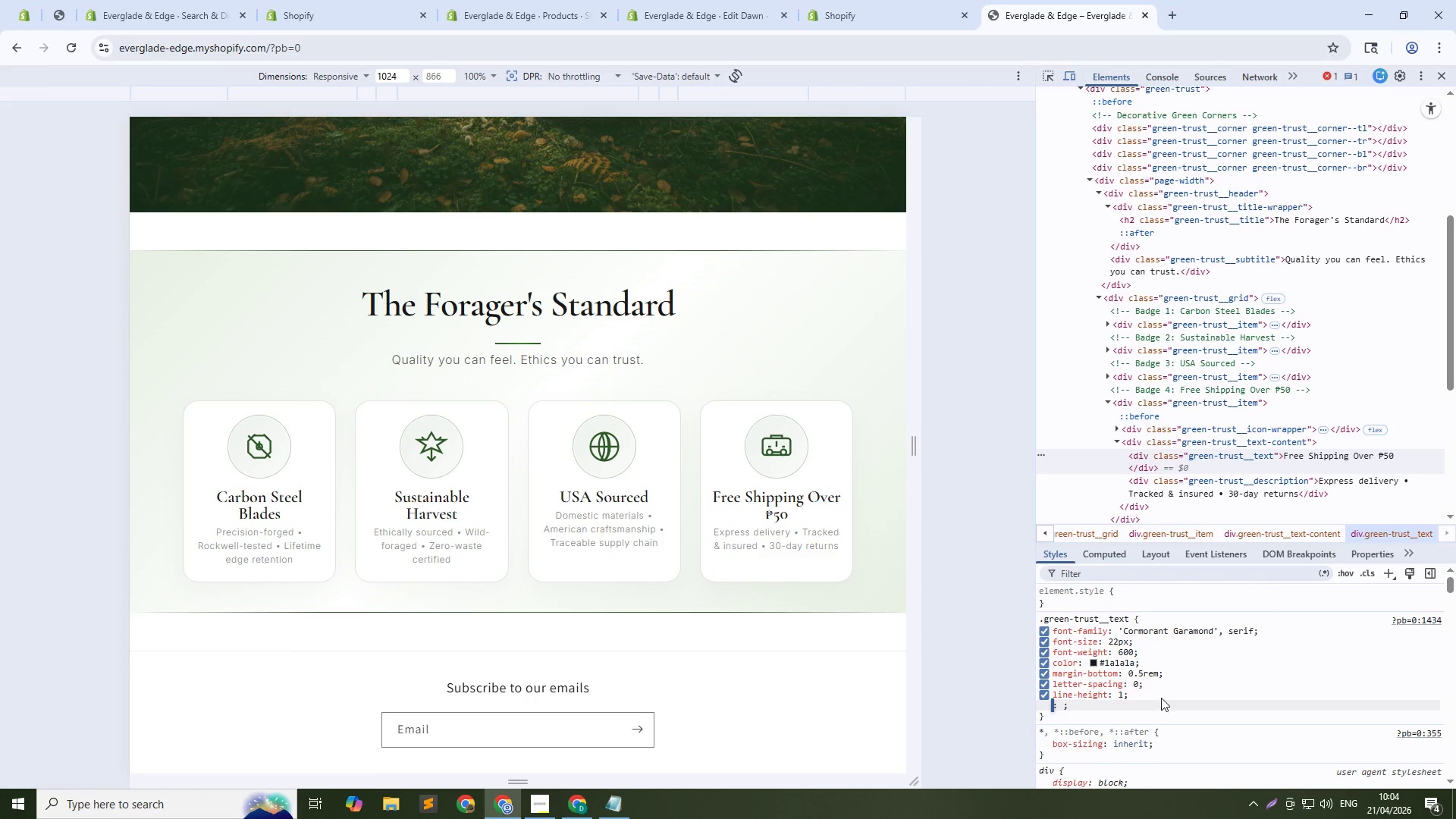 
left_click([1116, 645])
 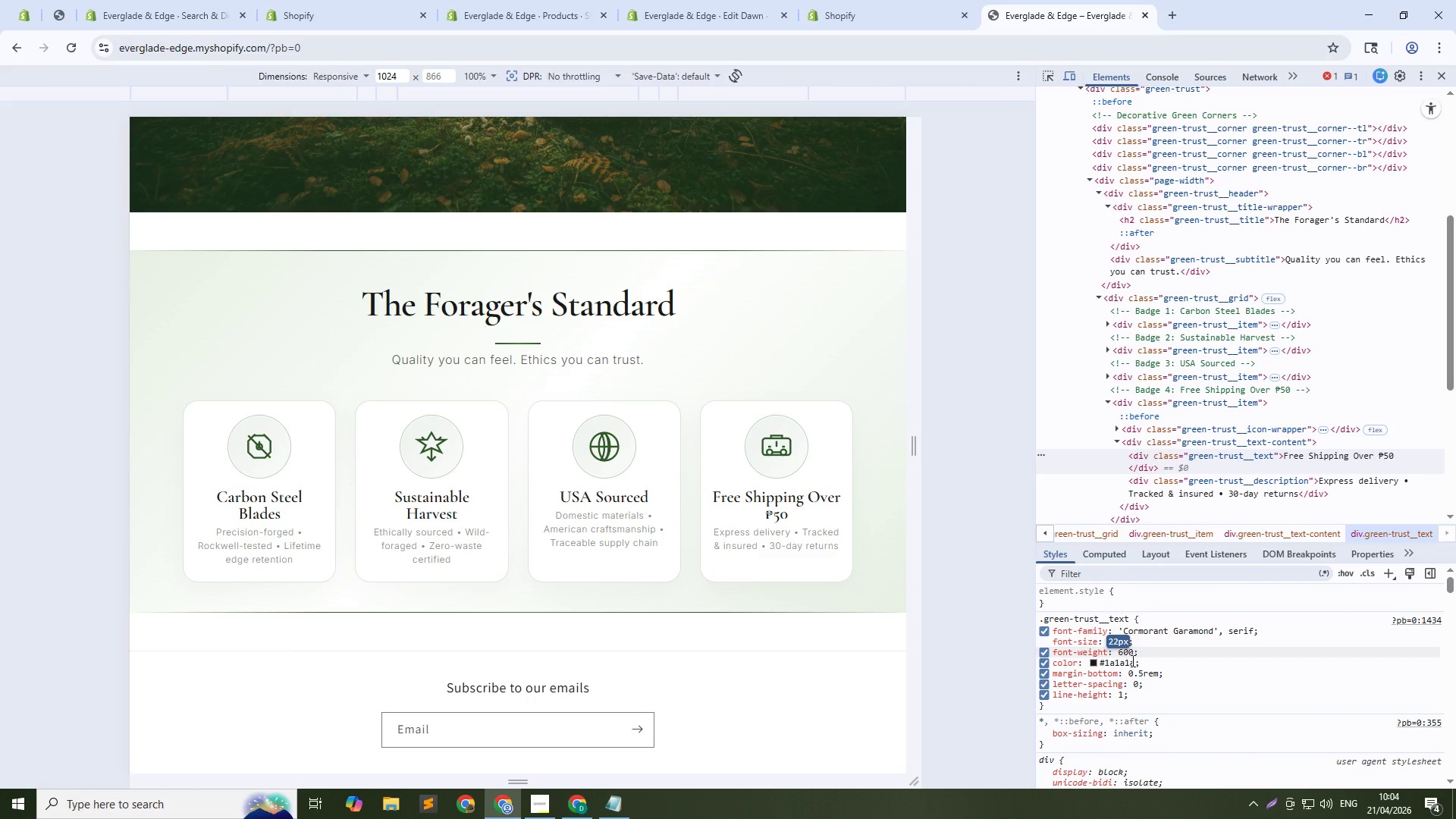 
key(ArrowDown)
 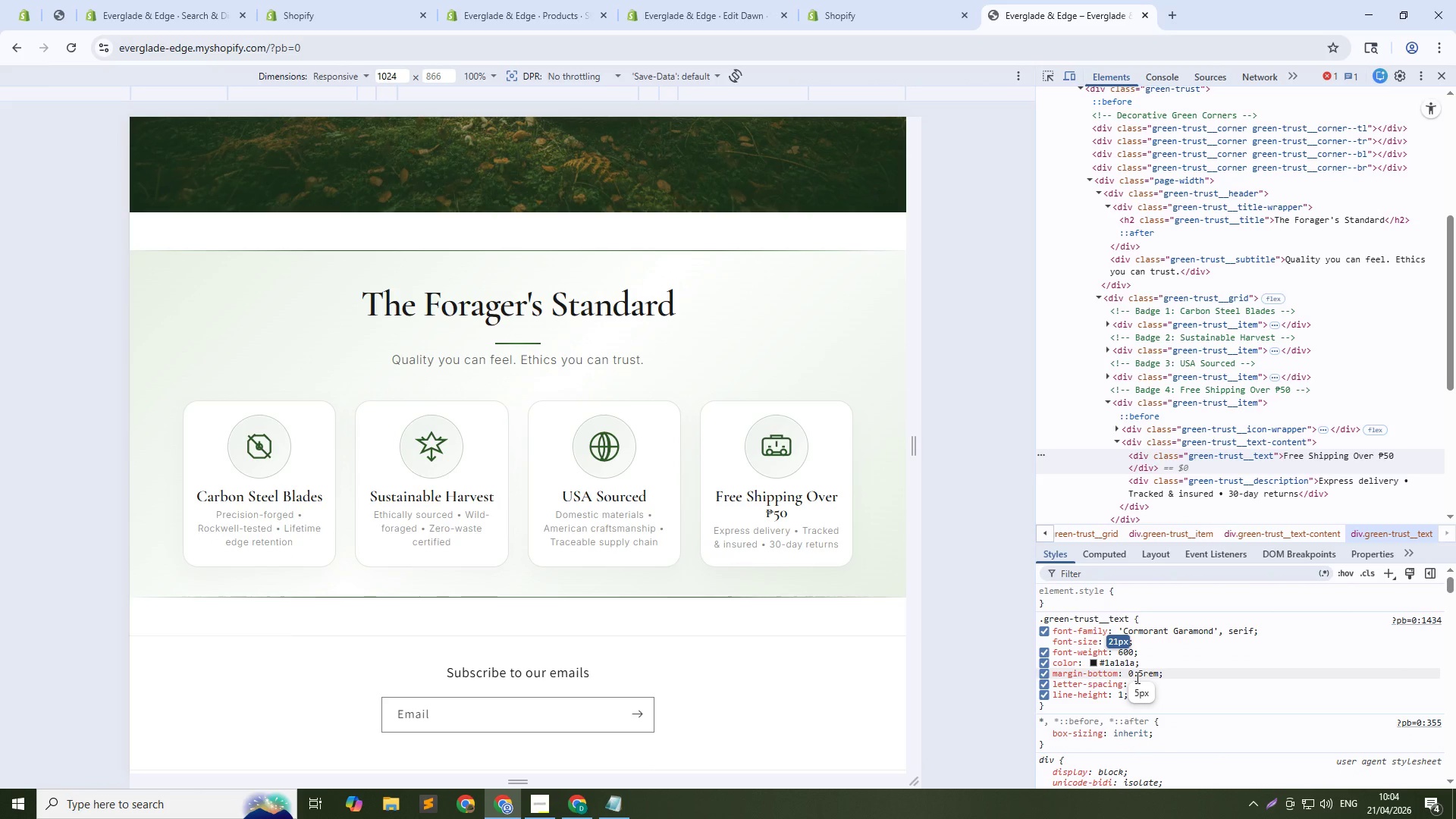 
key(ArrowDown)
 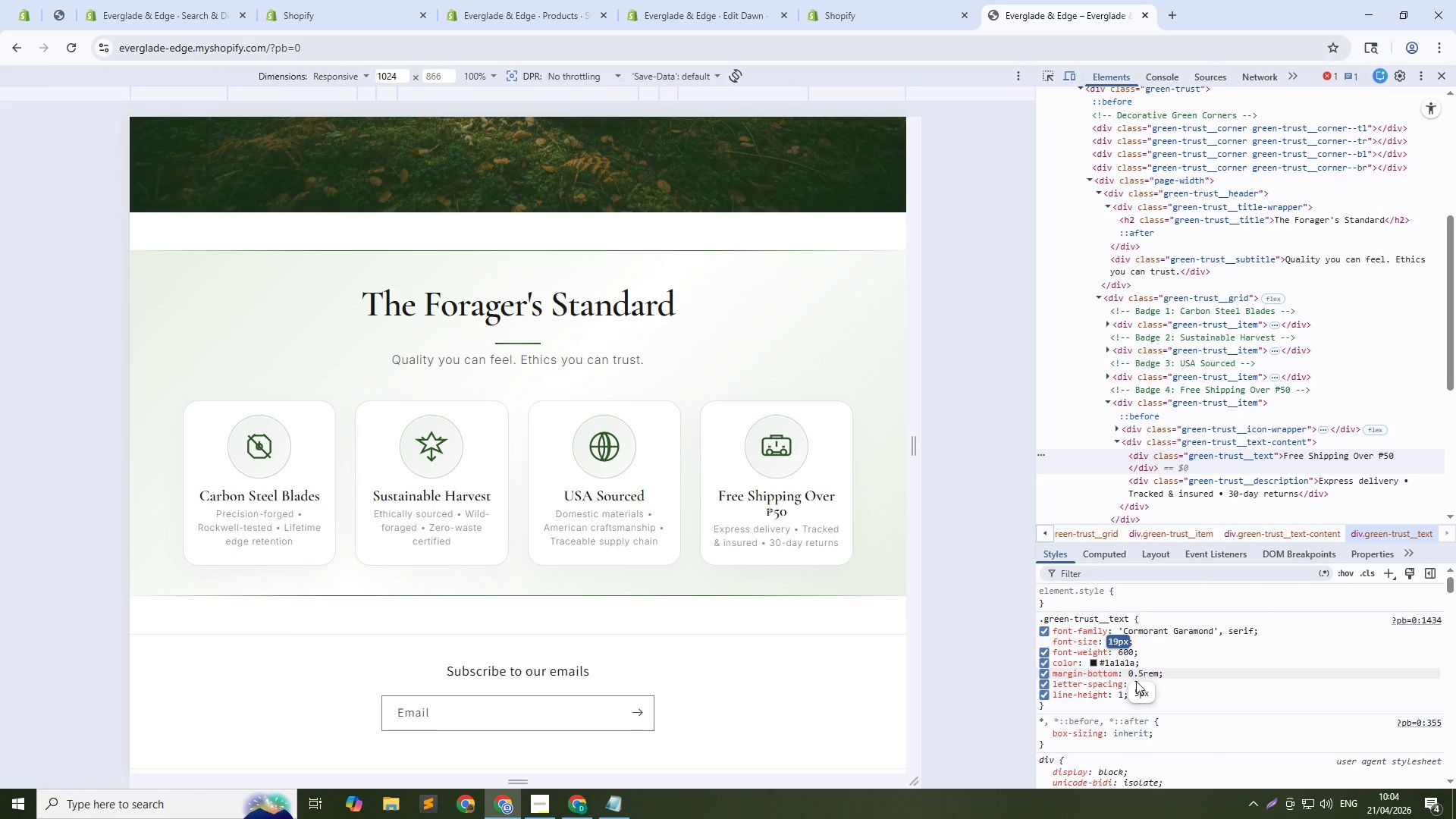 
key(ArrowDown)
 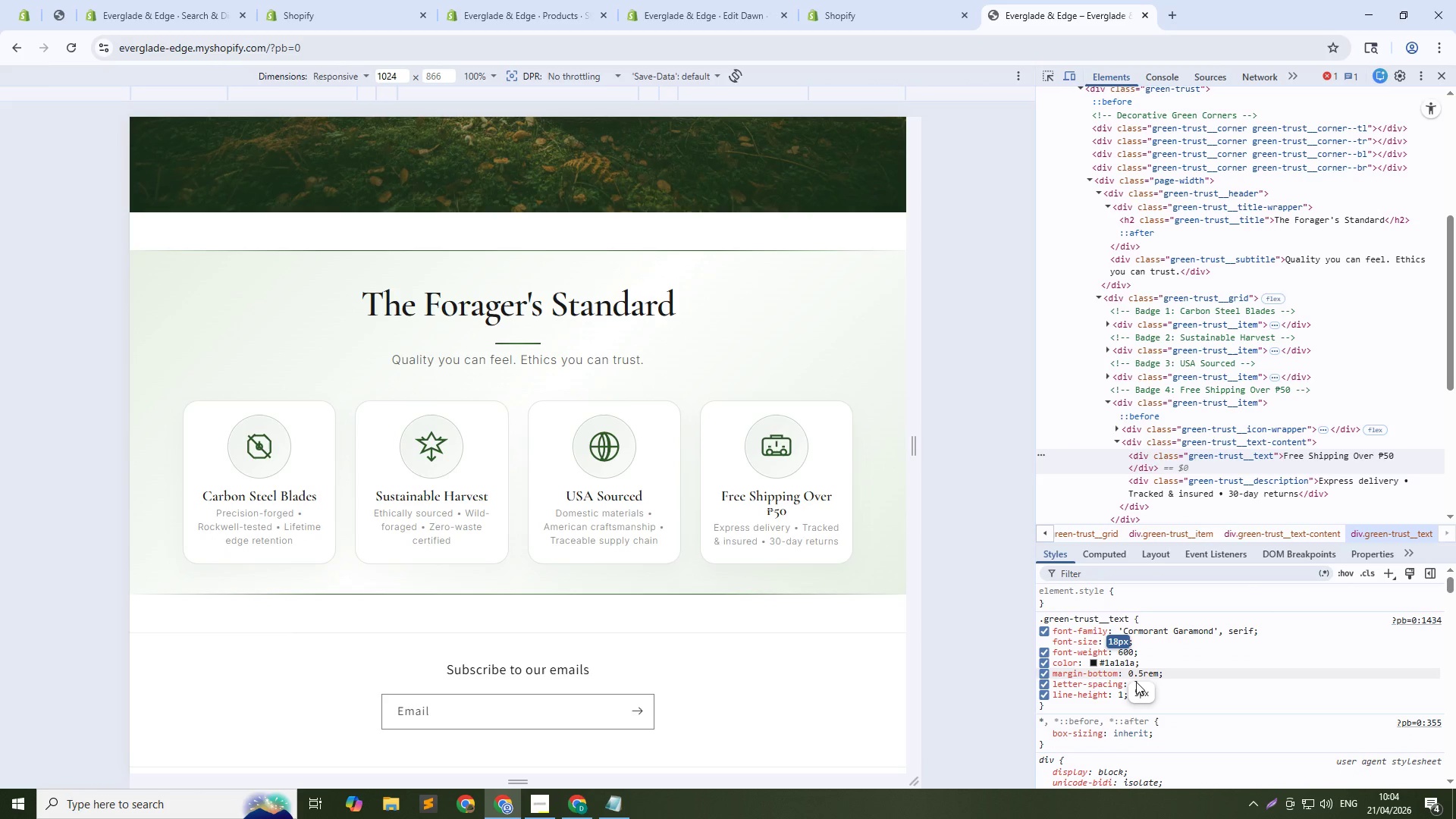 
key(ArrowDown)
 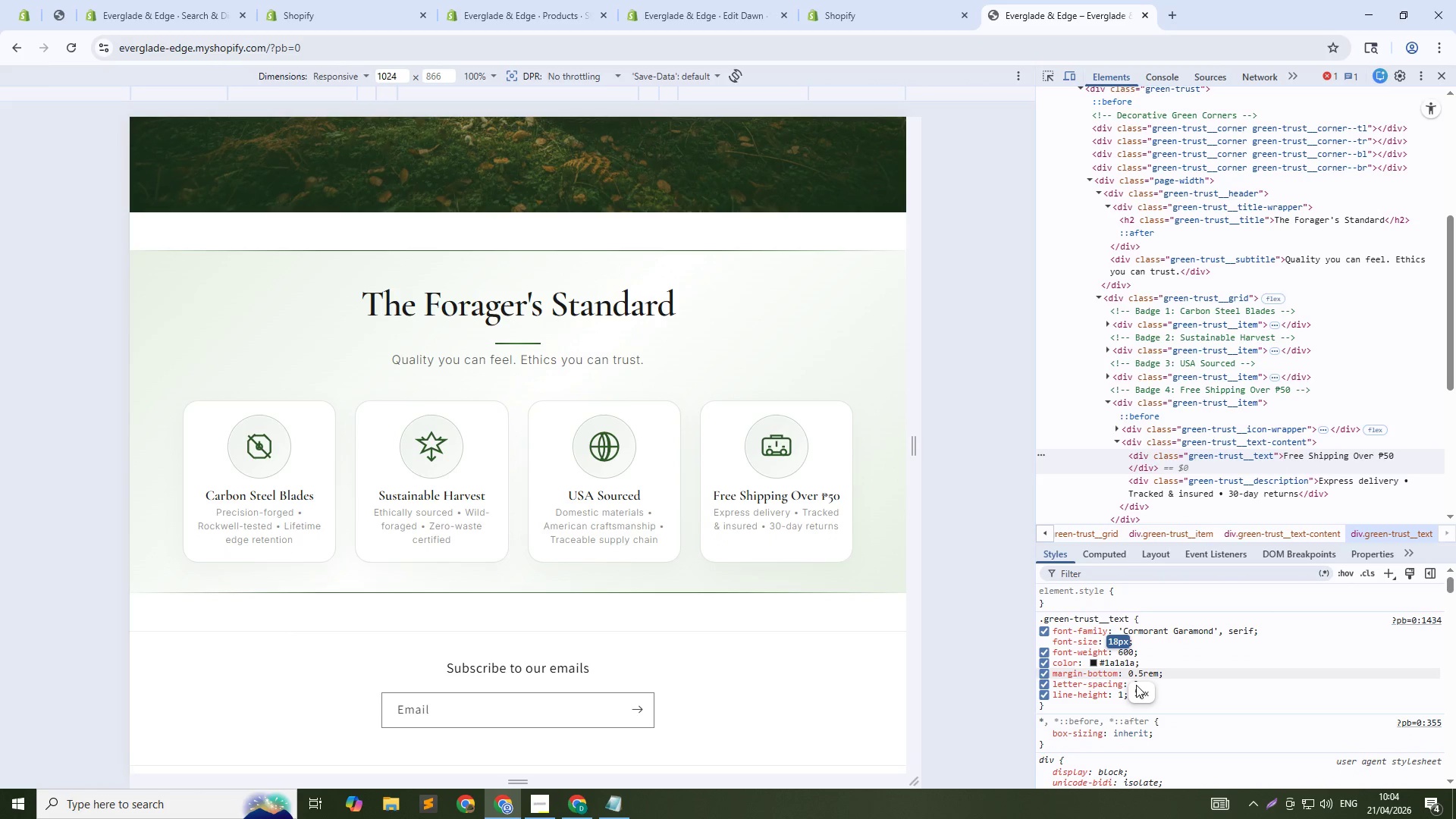 
key(ArrowUp)
 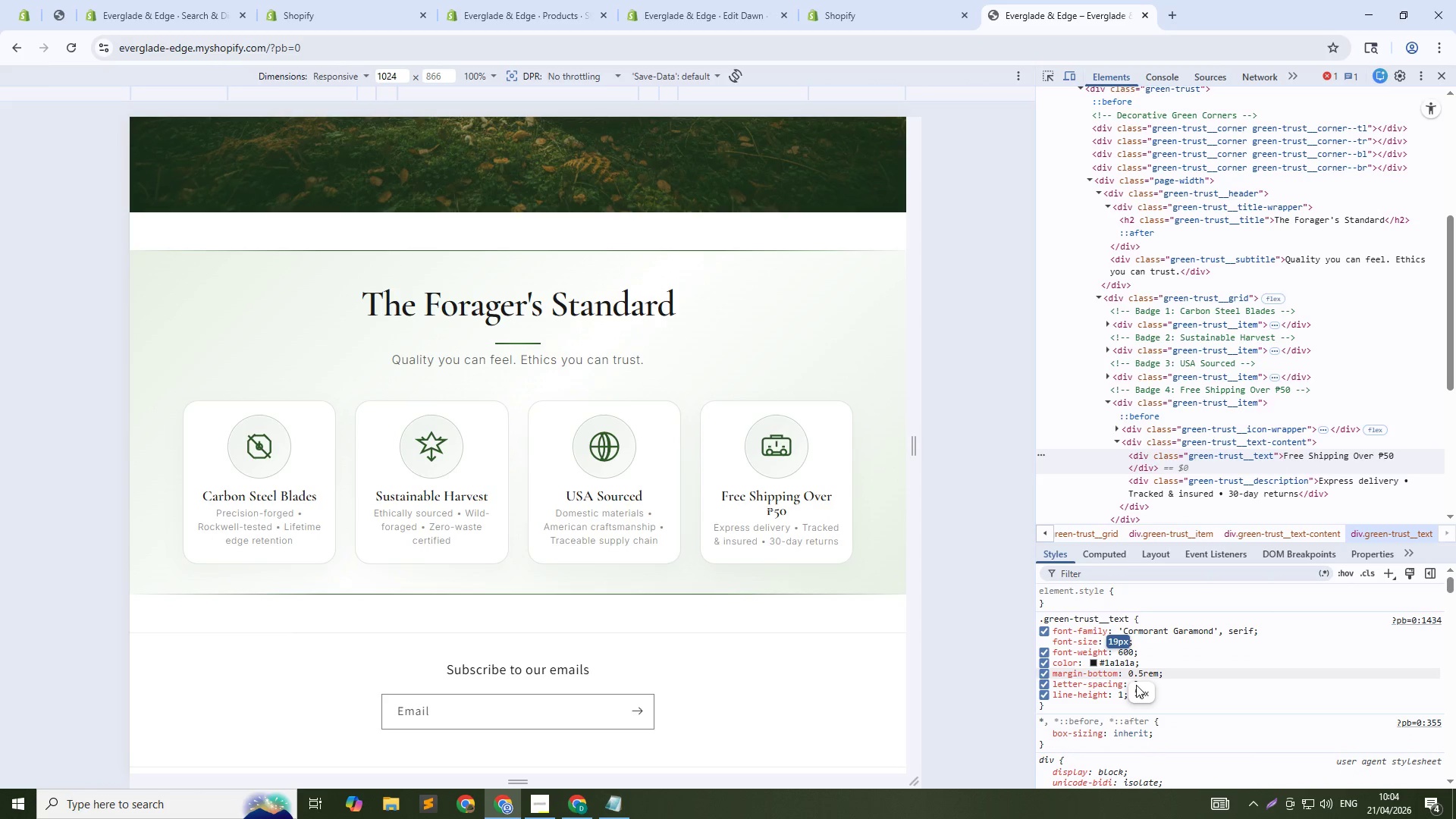 
key(ArrowUp)
 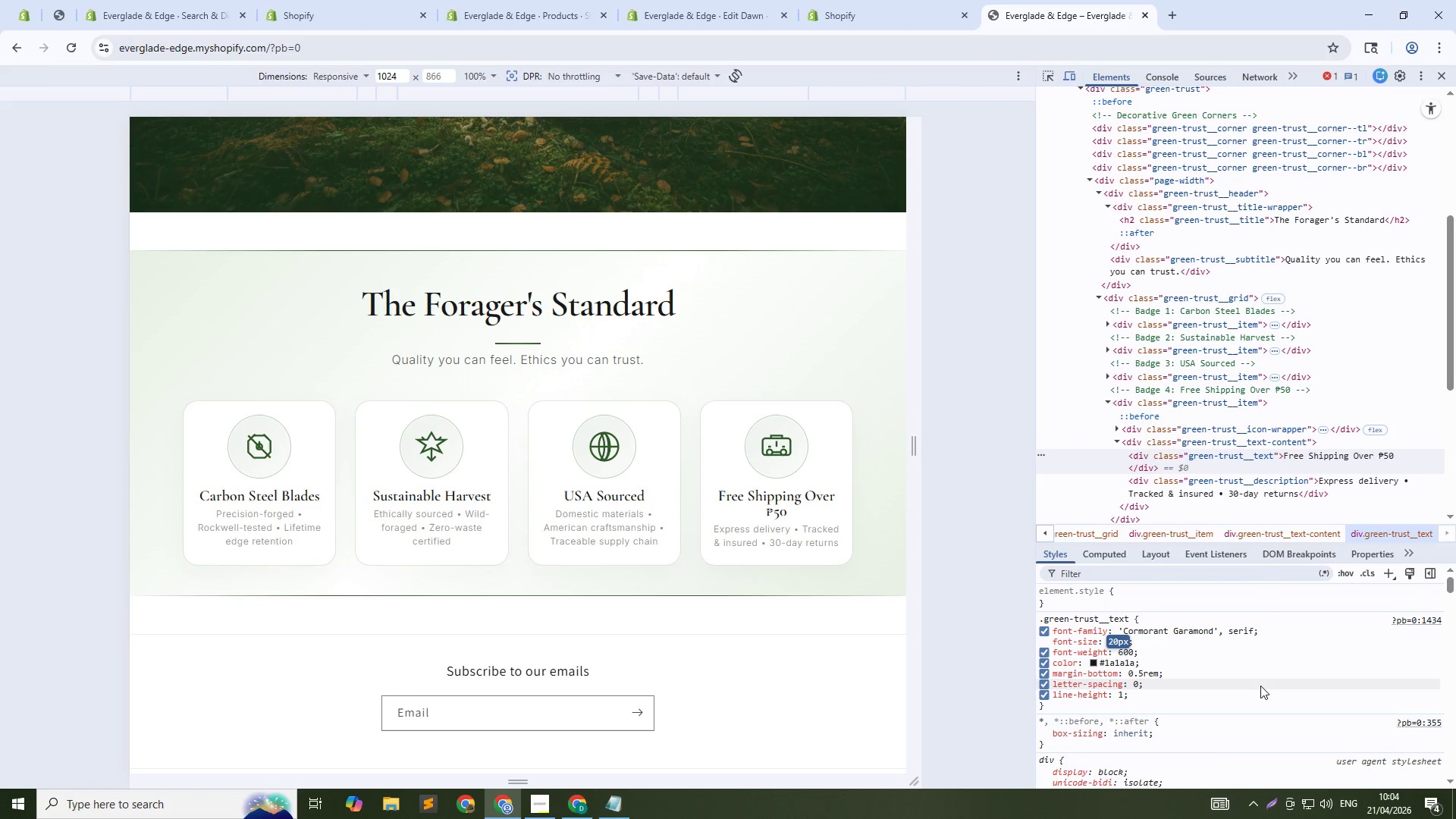 
key(ArrowUp)
 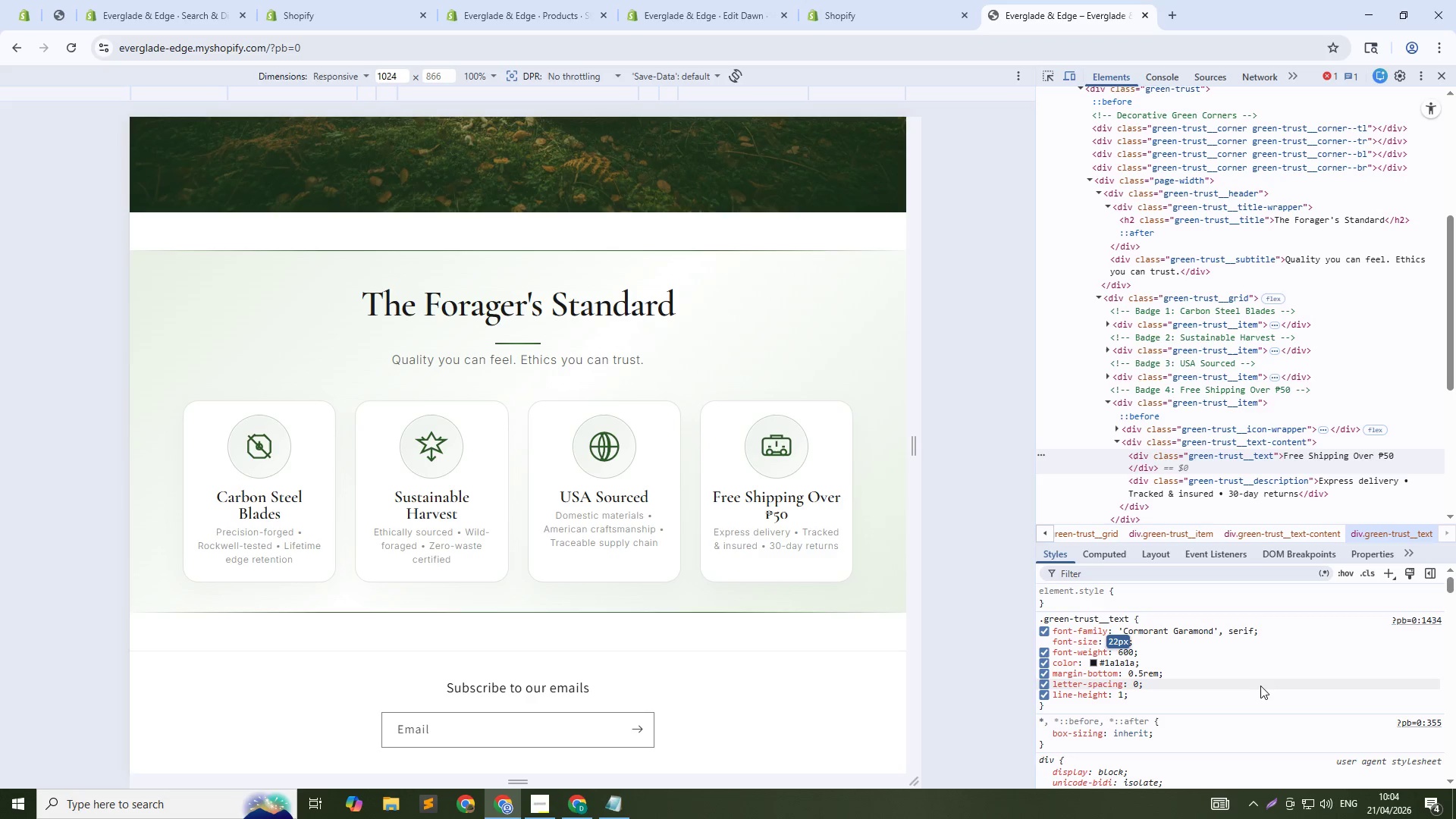 
key(ArrowUp)
 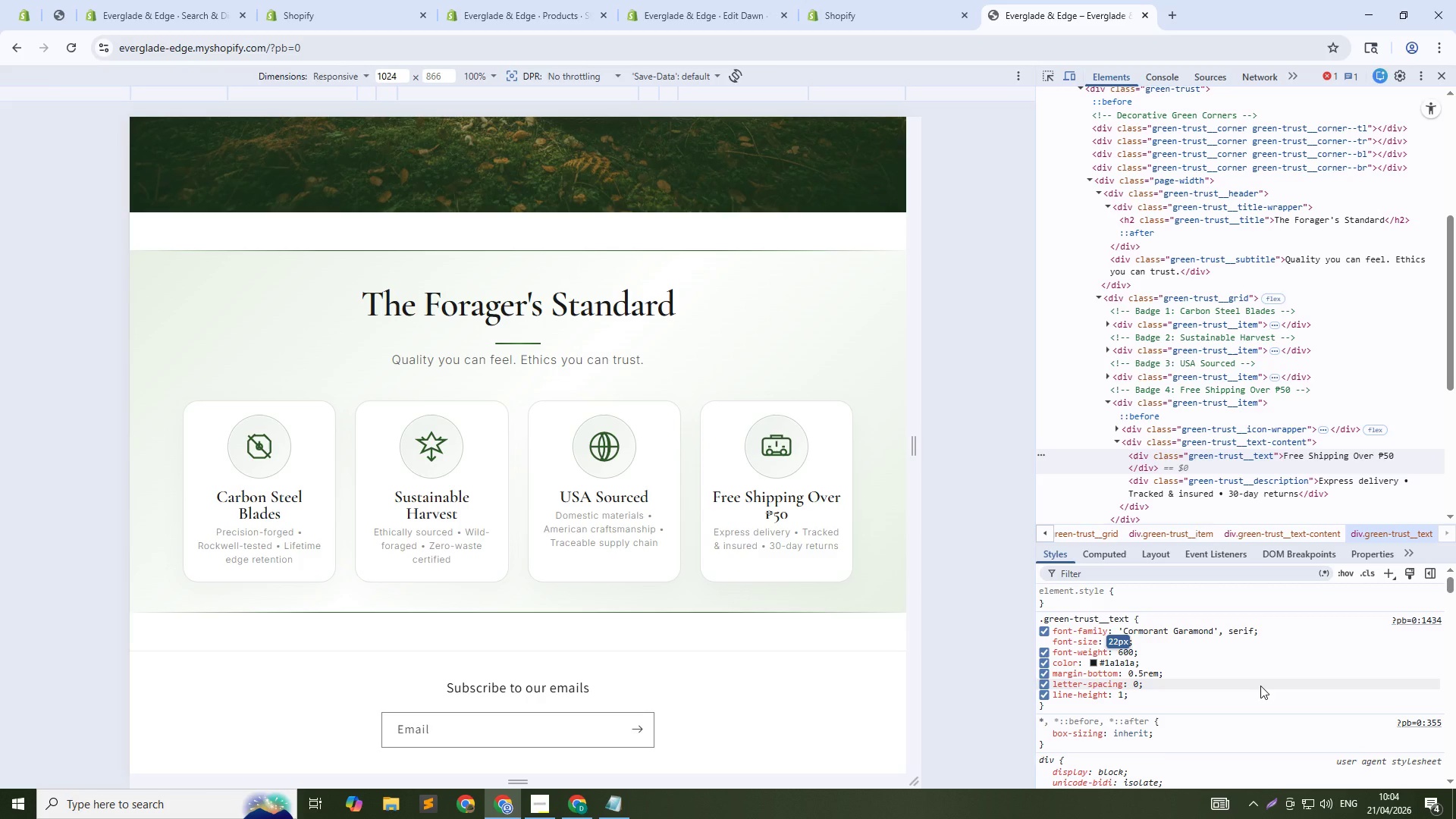 
wait(9.75)
 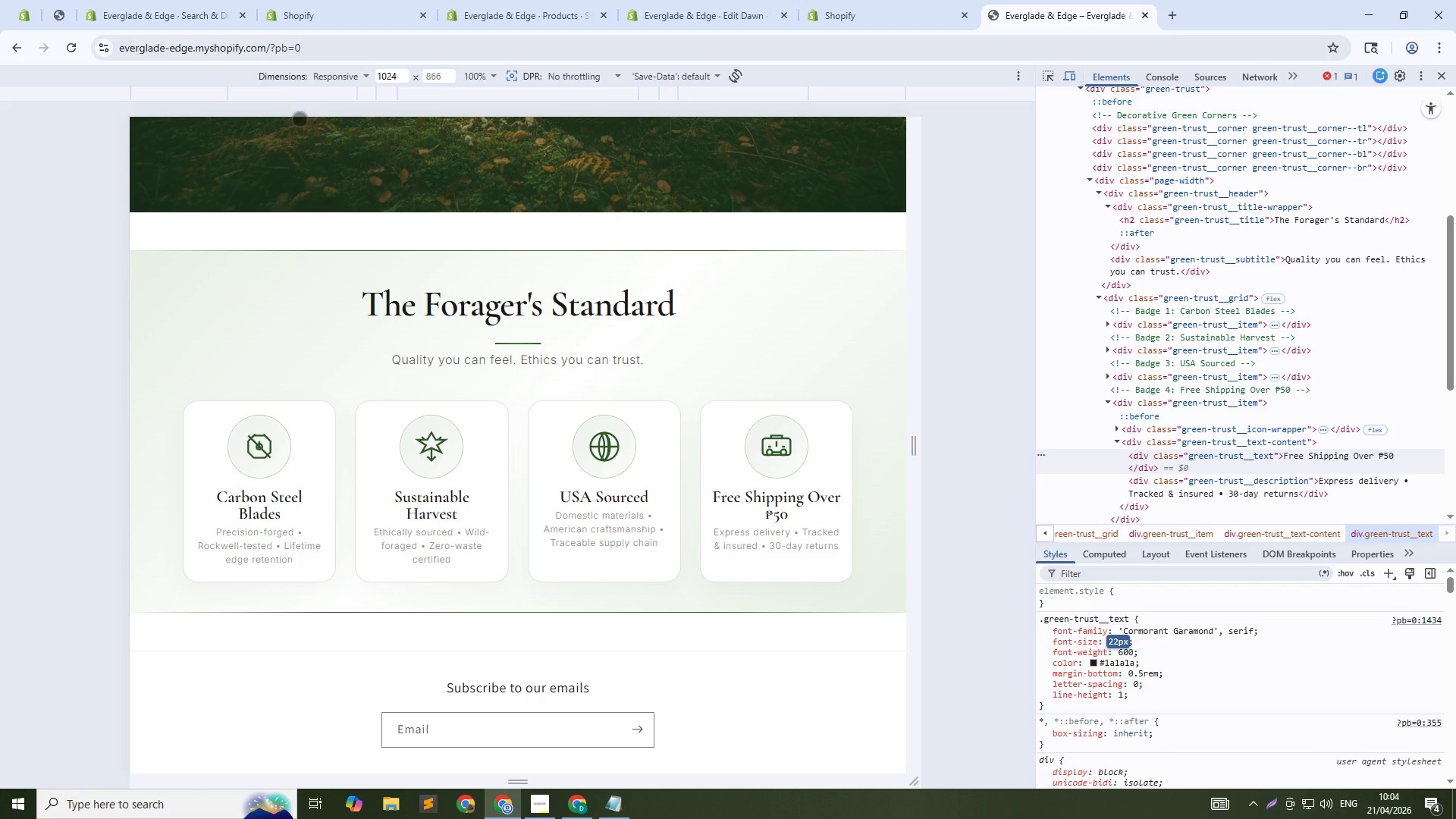 
key(Control+Shift+R)
 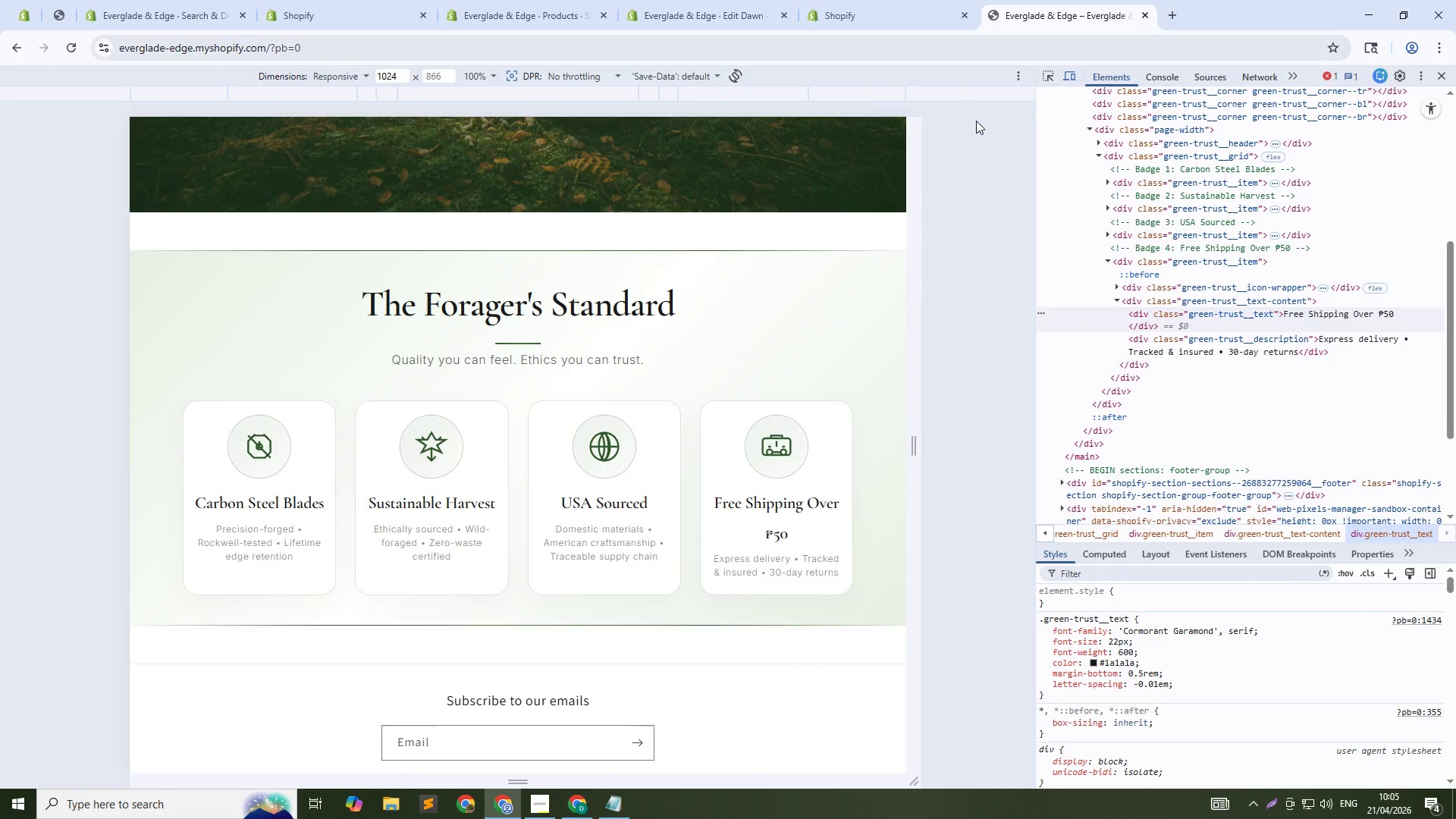 
wait(6.62)
 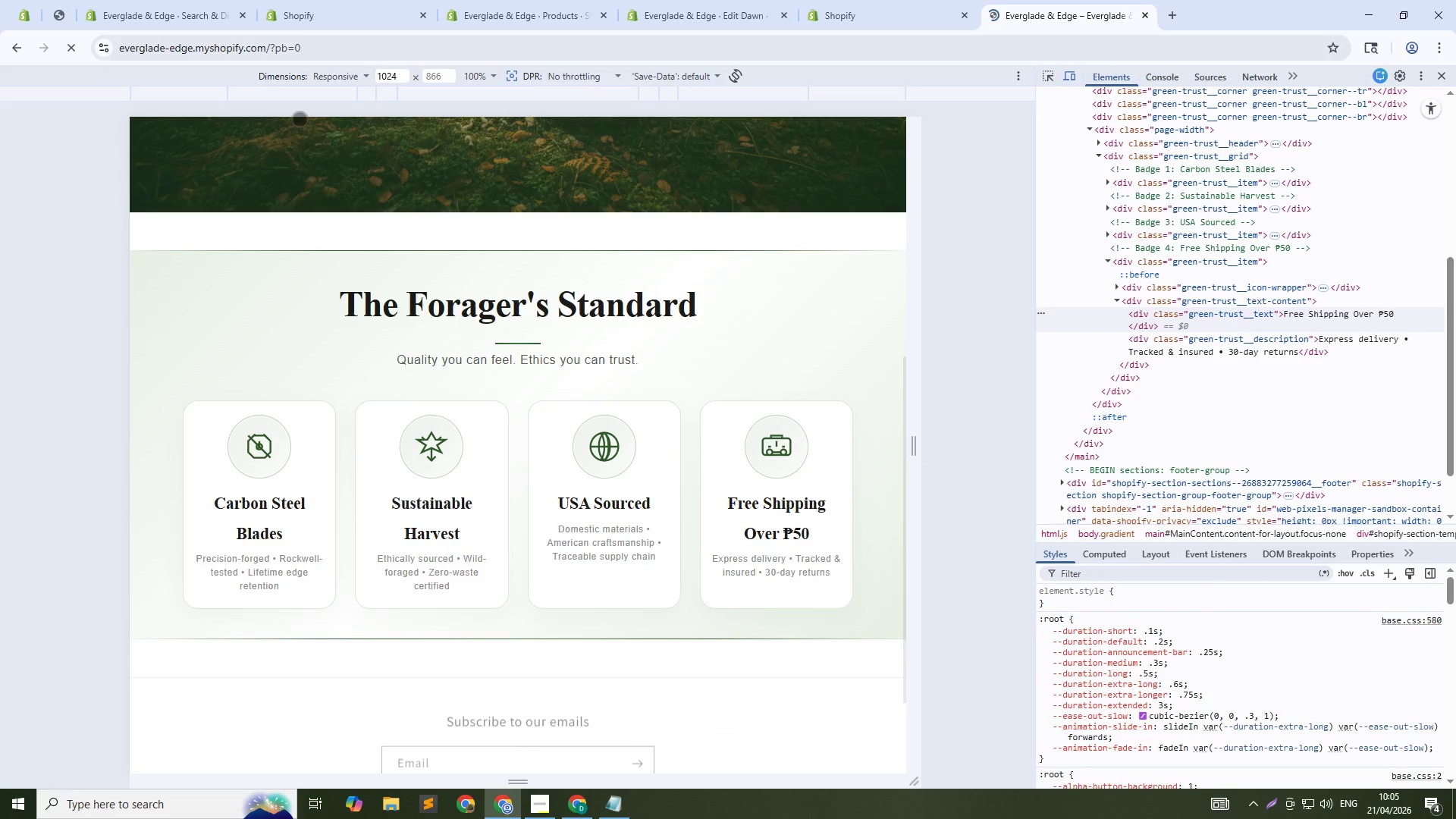 
left_click([1423, 82])
 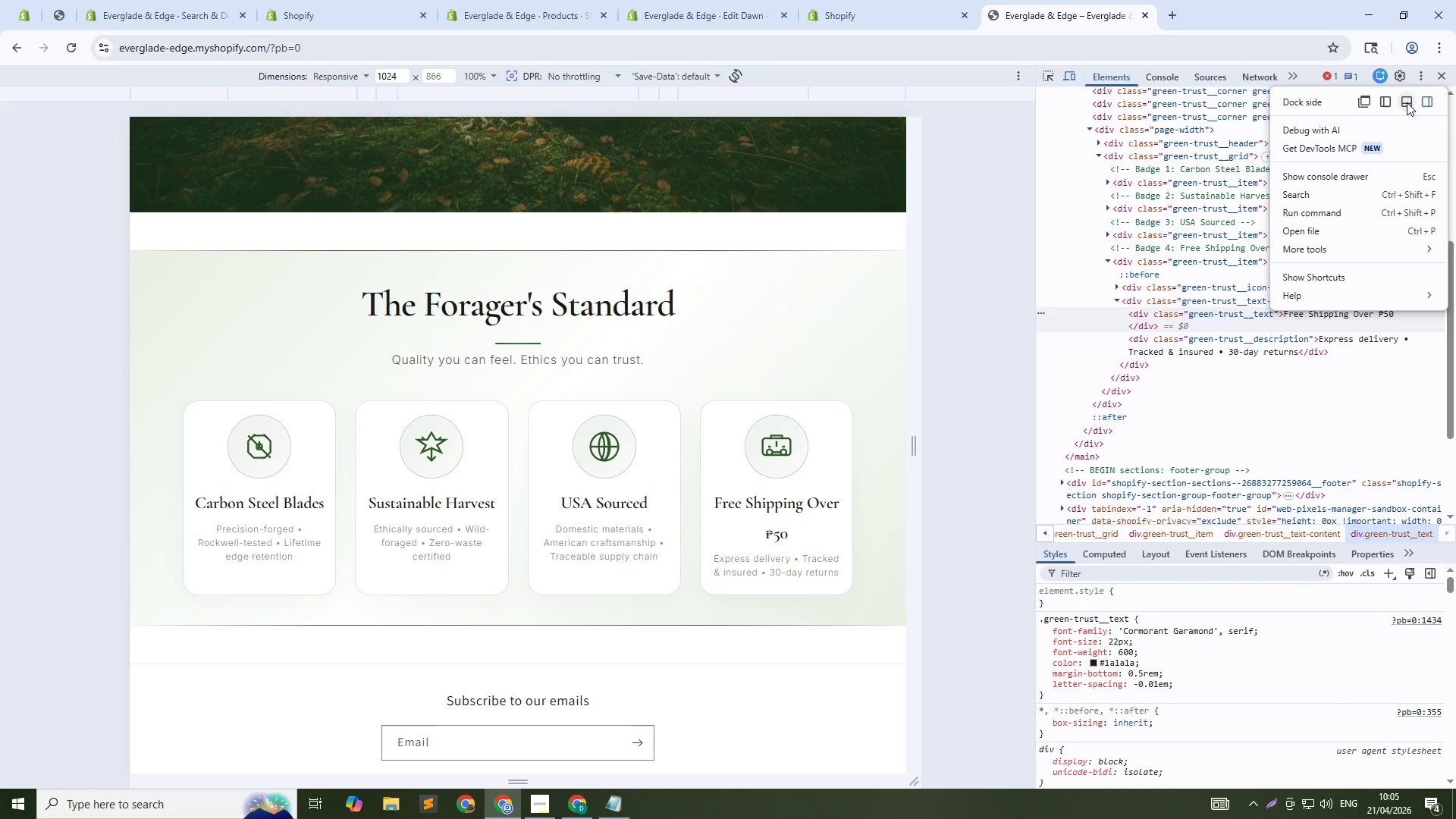 
left_click([1407, 102])
 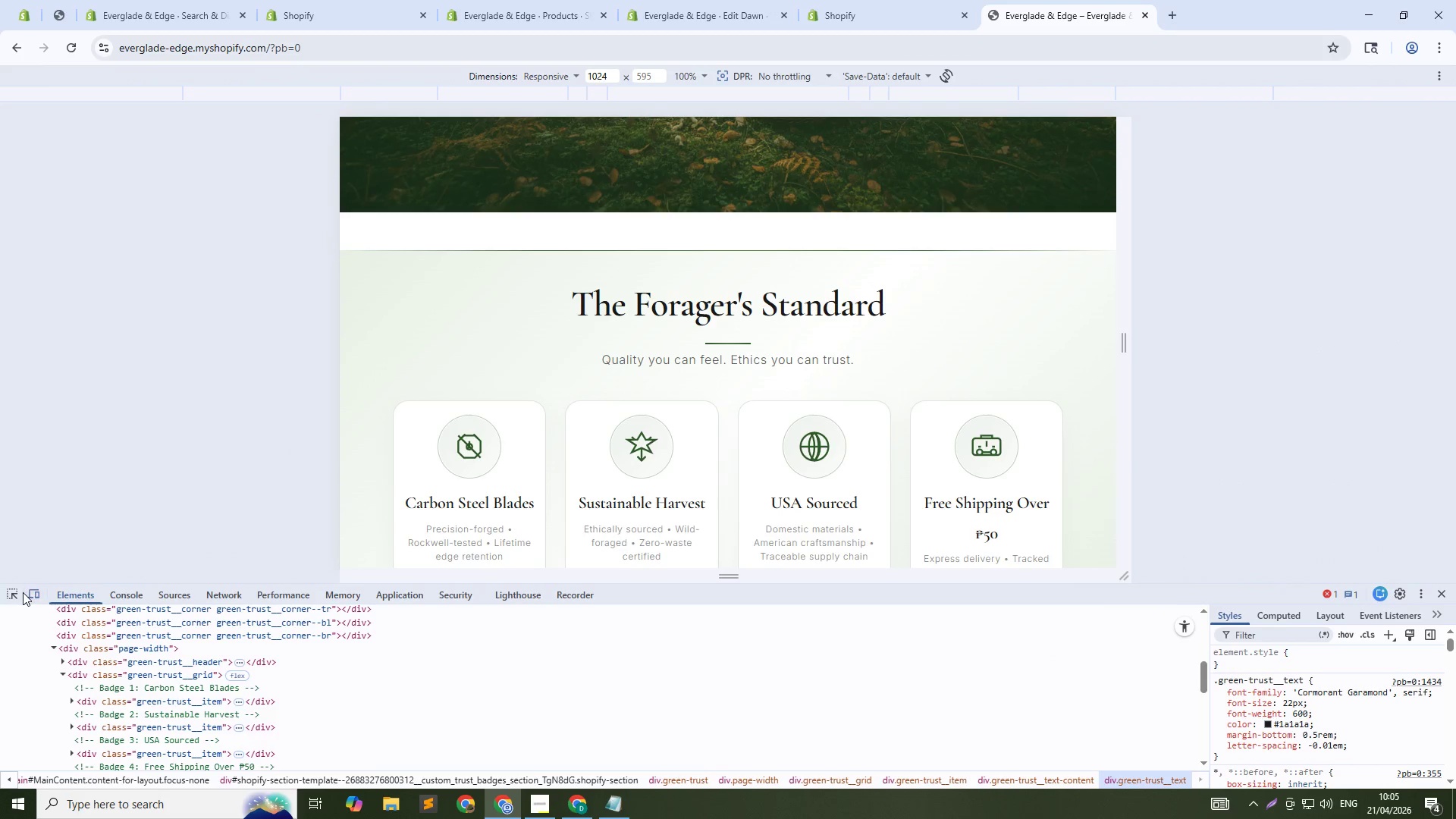 
left_click([30, 594])
 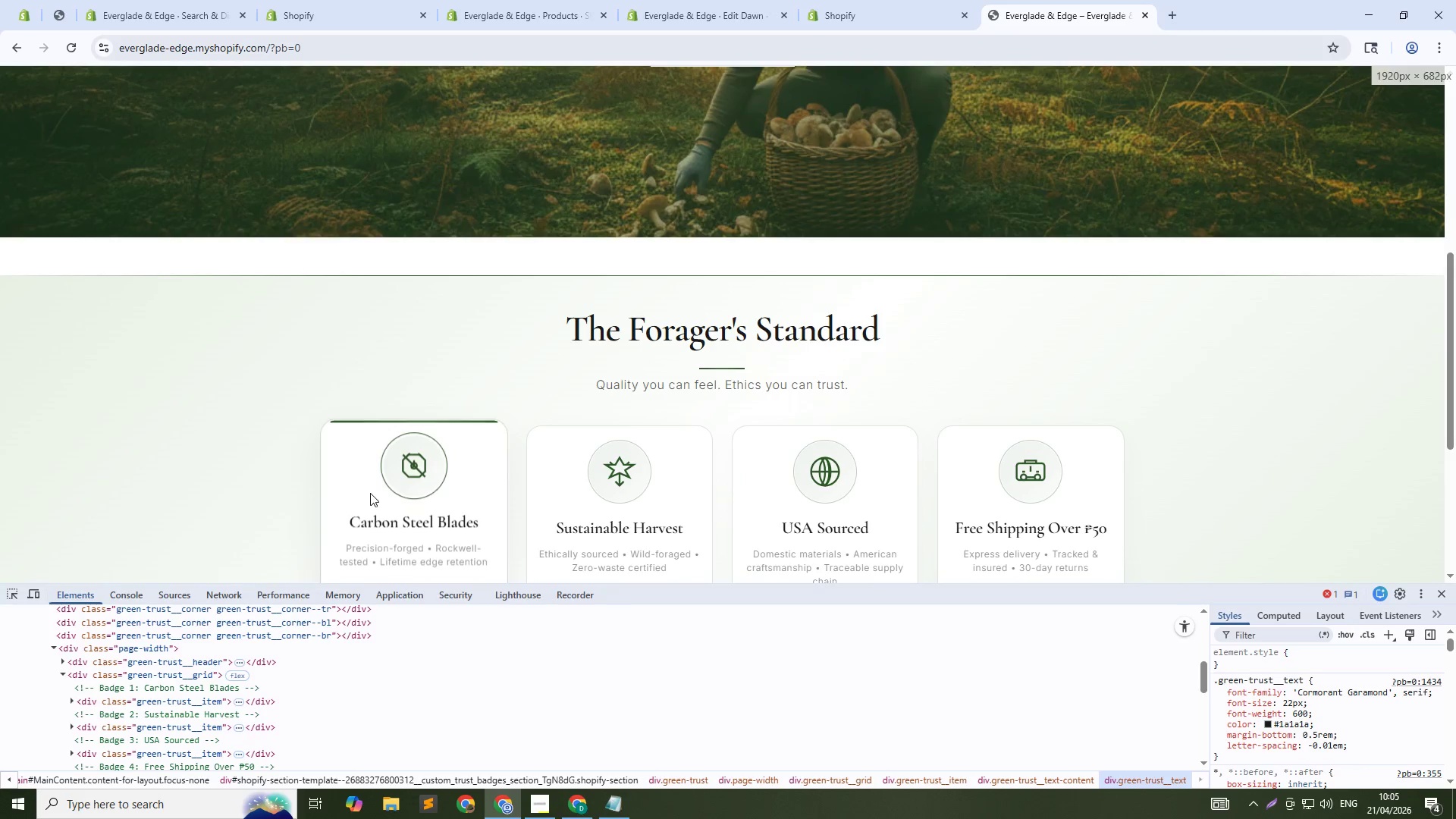 
scroll: coordinate [370, 493], scroll_direction: down, amount: 1.0
 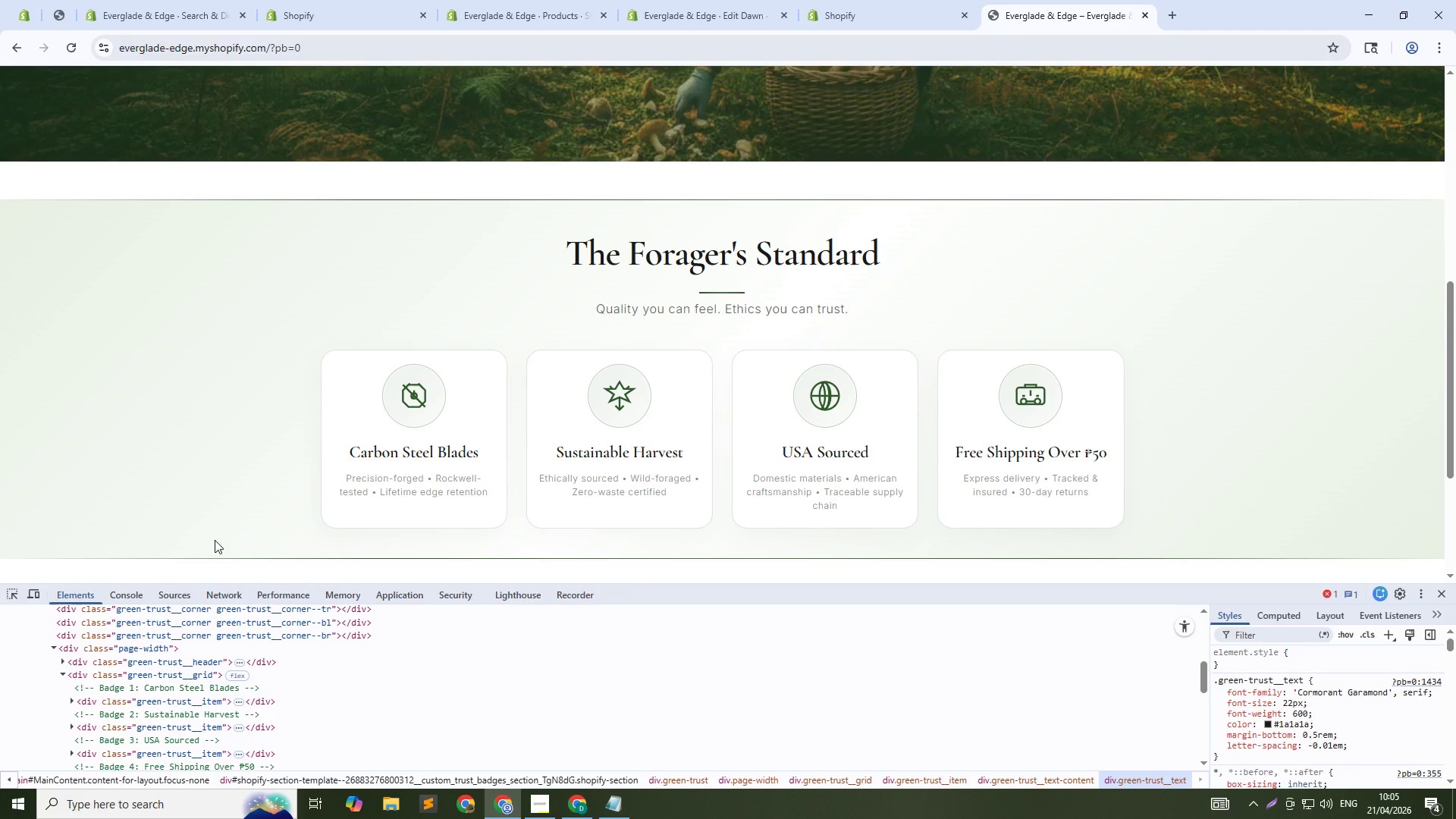 
wait(15.71)
 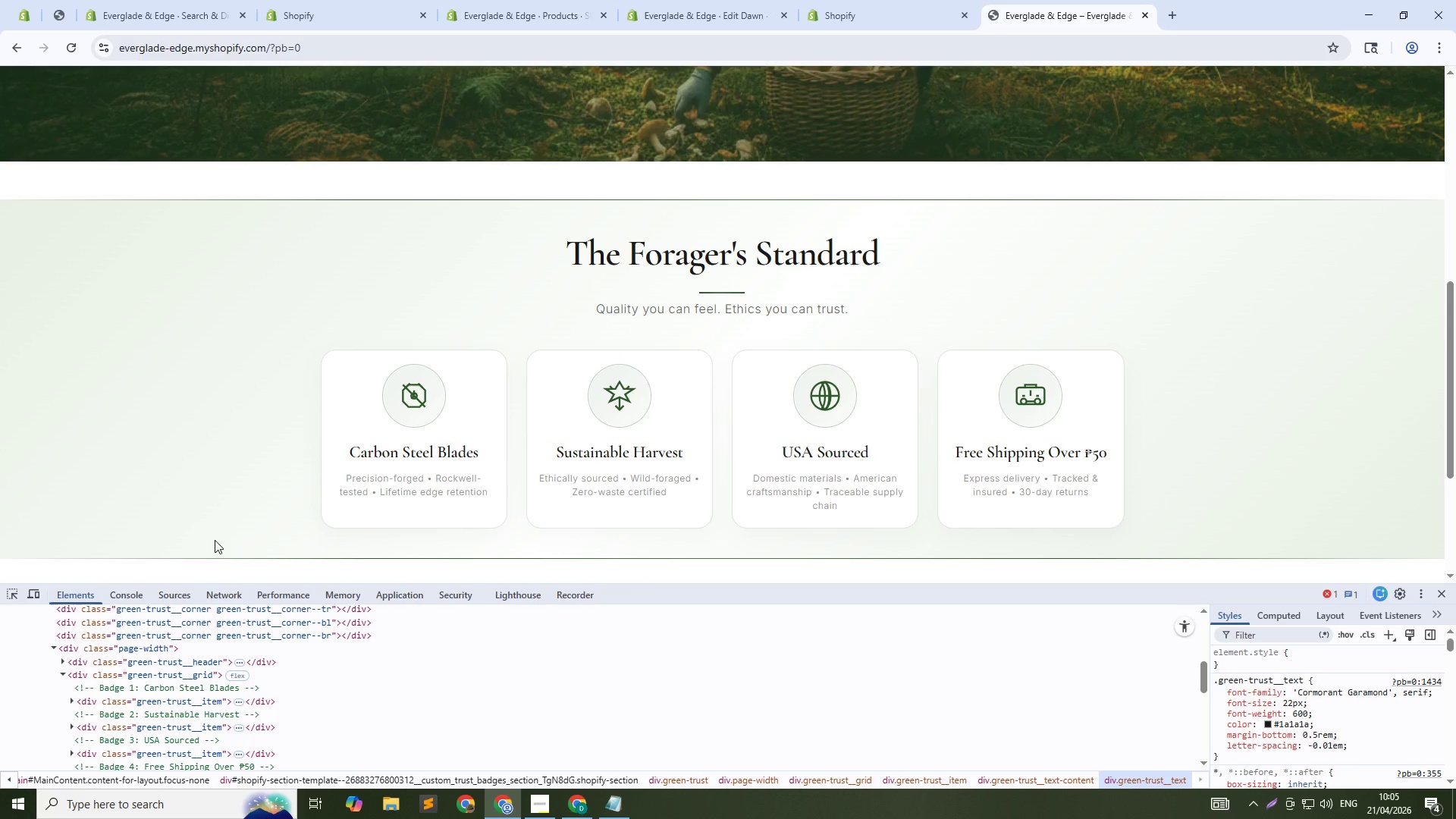 
key(PrintScreen)
 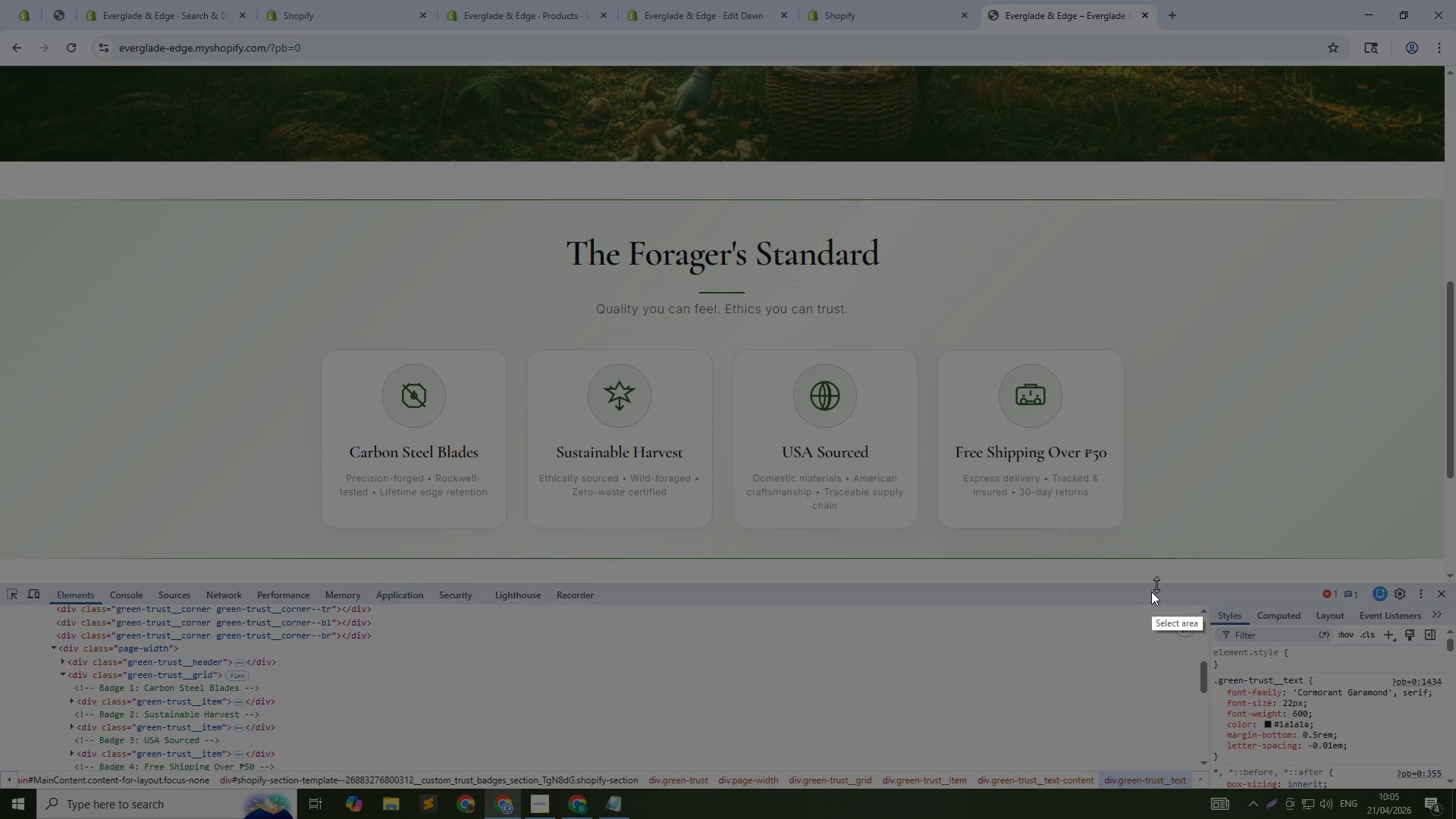 
wait(5.55)
 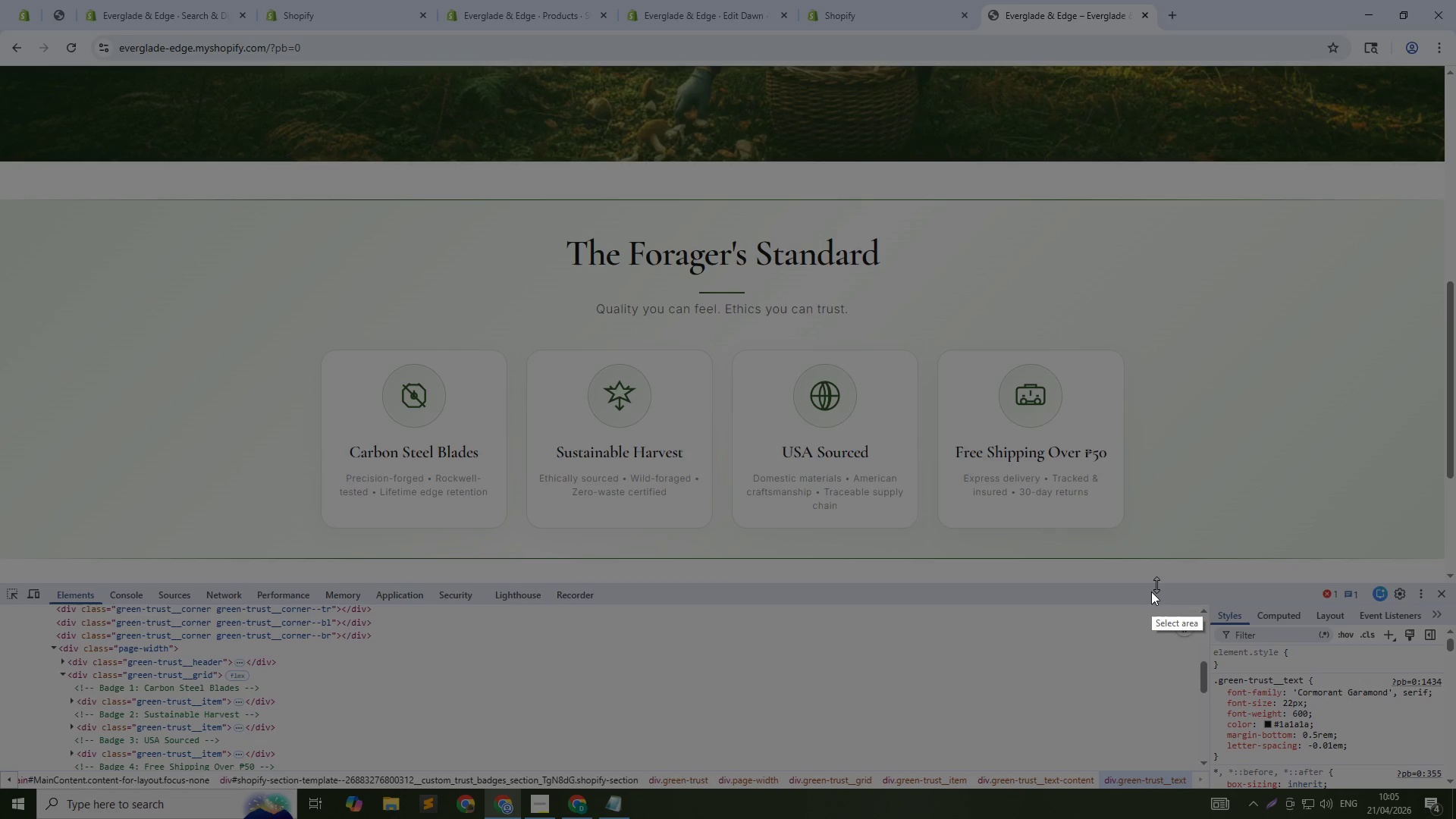 
key(Escape)
 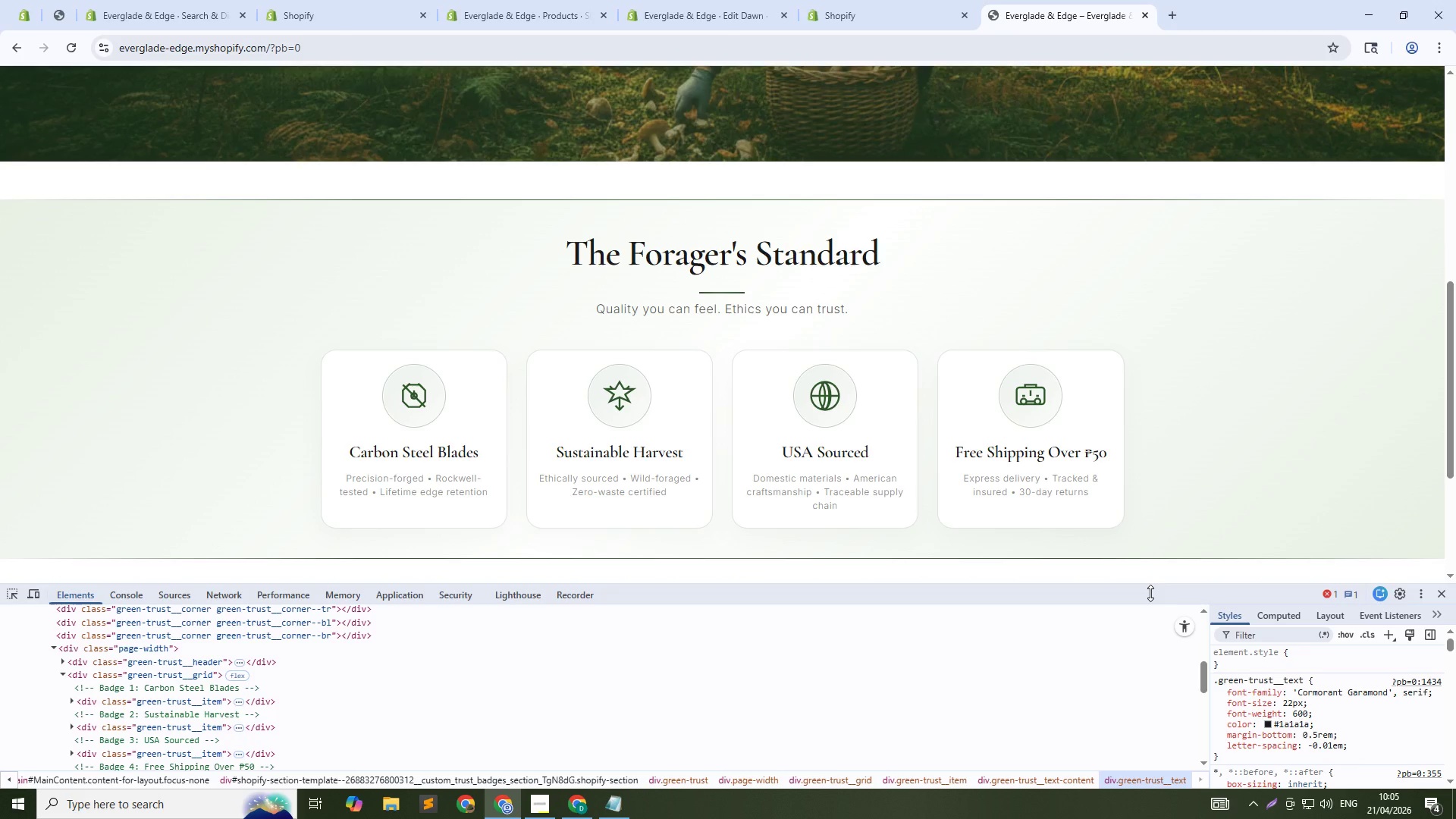 
key(Alt+Tab)
 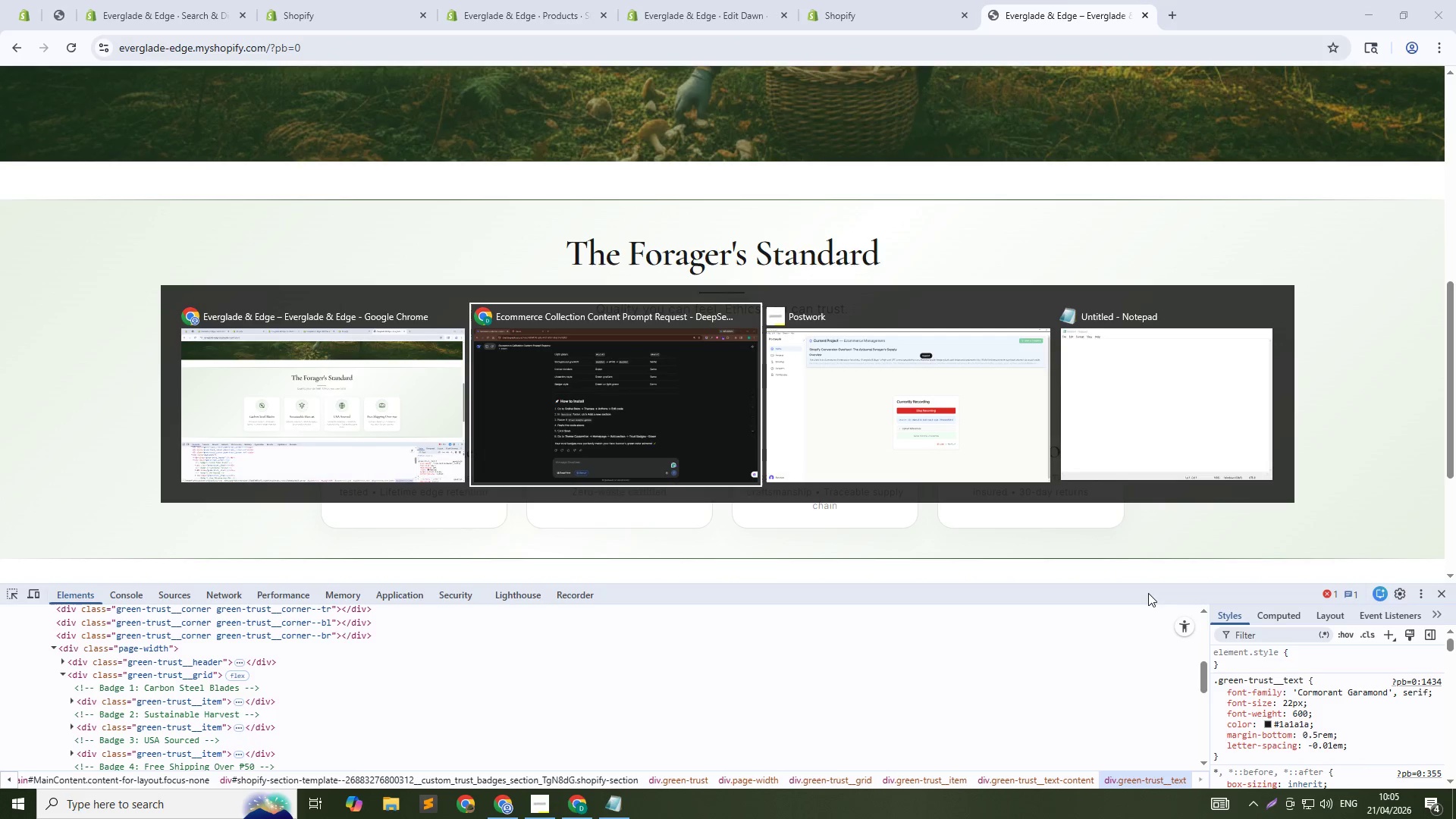 
key(Alt+Tab)